 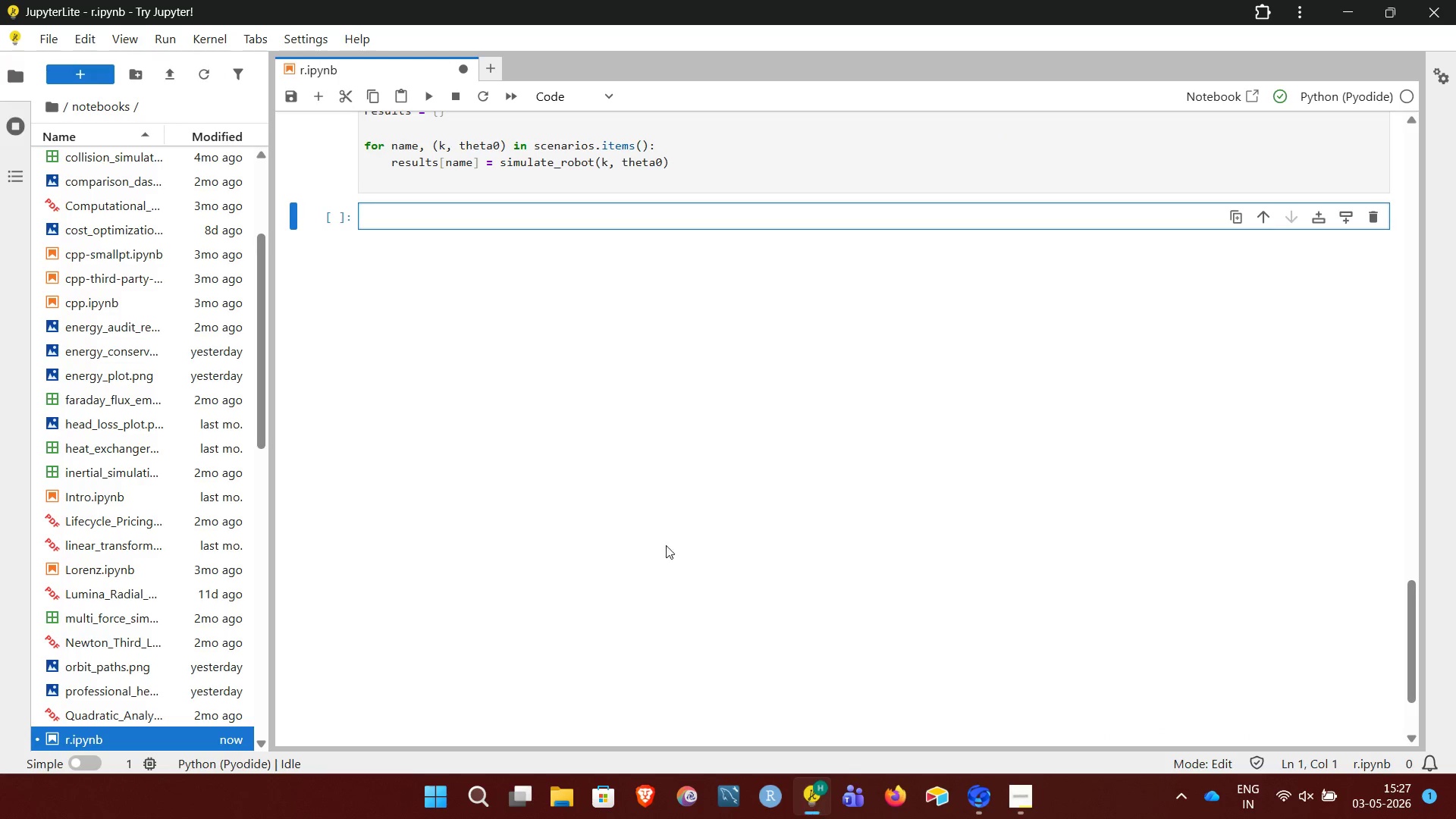 
type(# Trajectory Plot)
 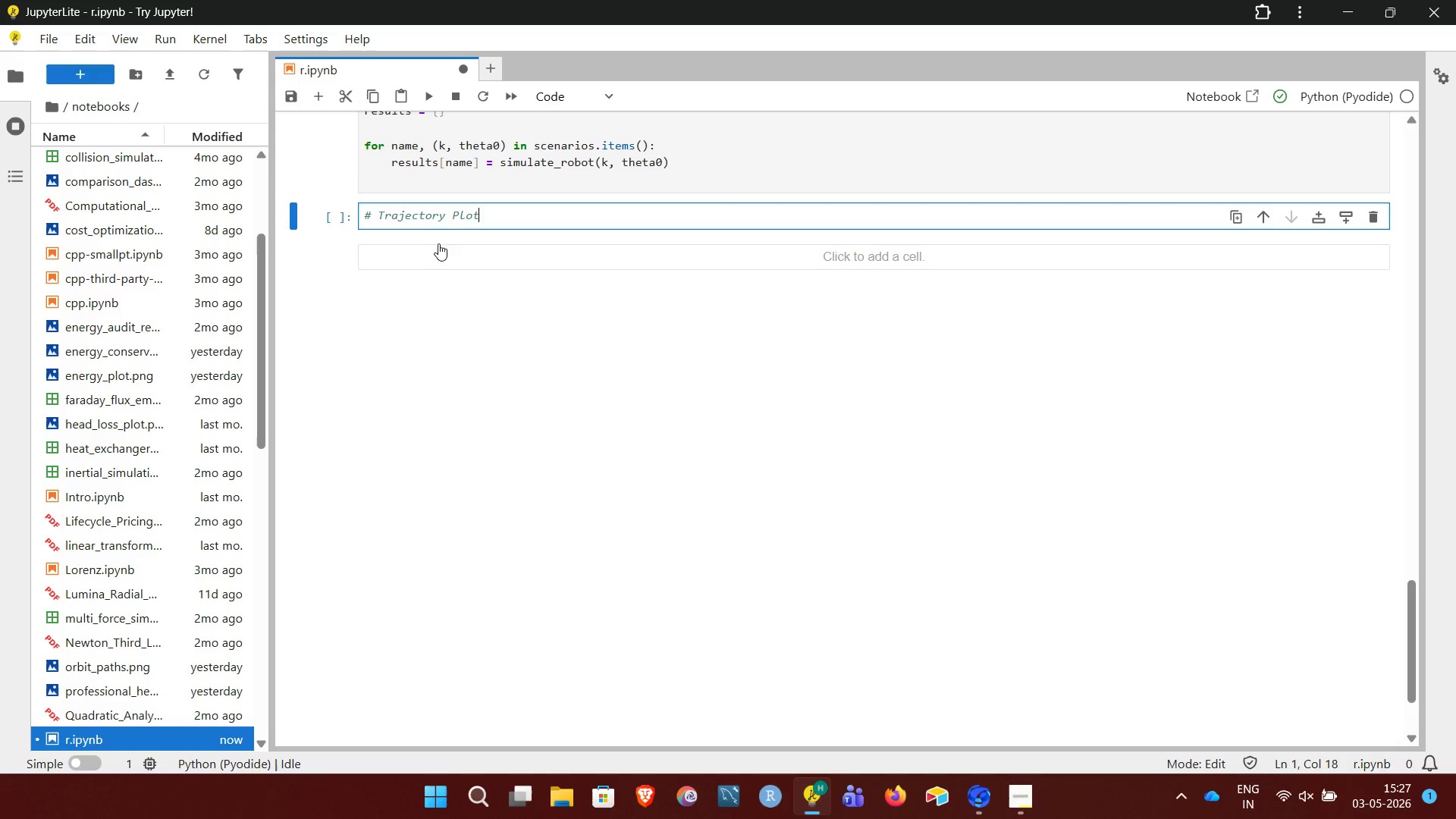 
key(Enter)
 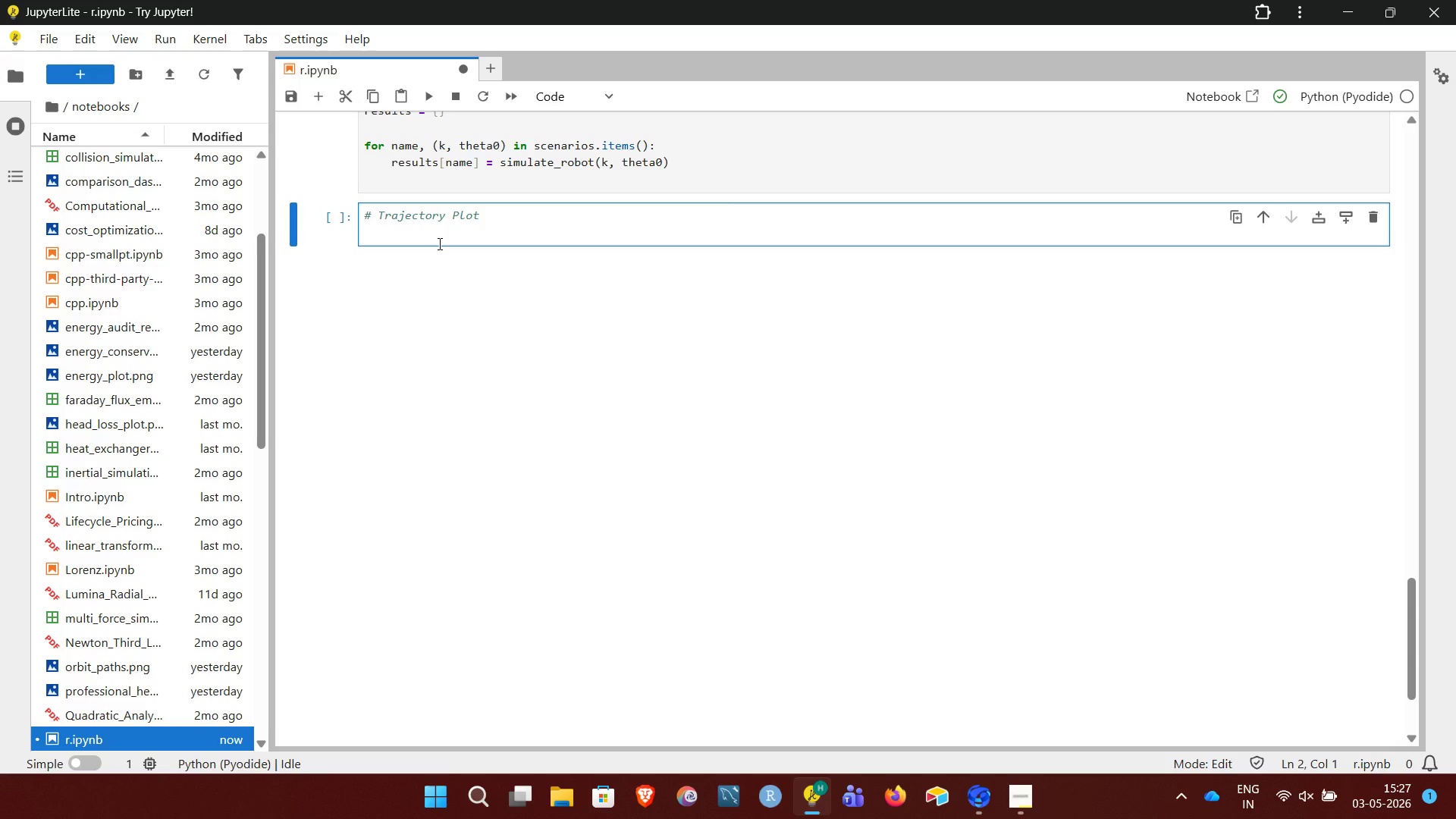 
key(Enter)
 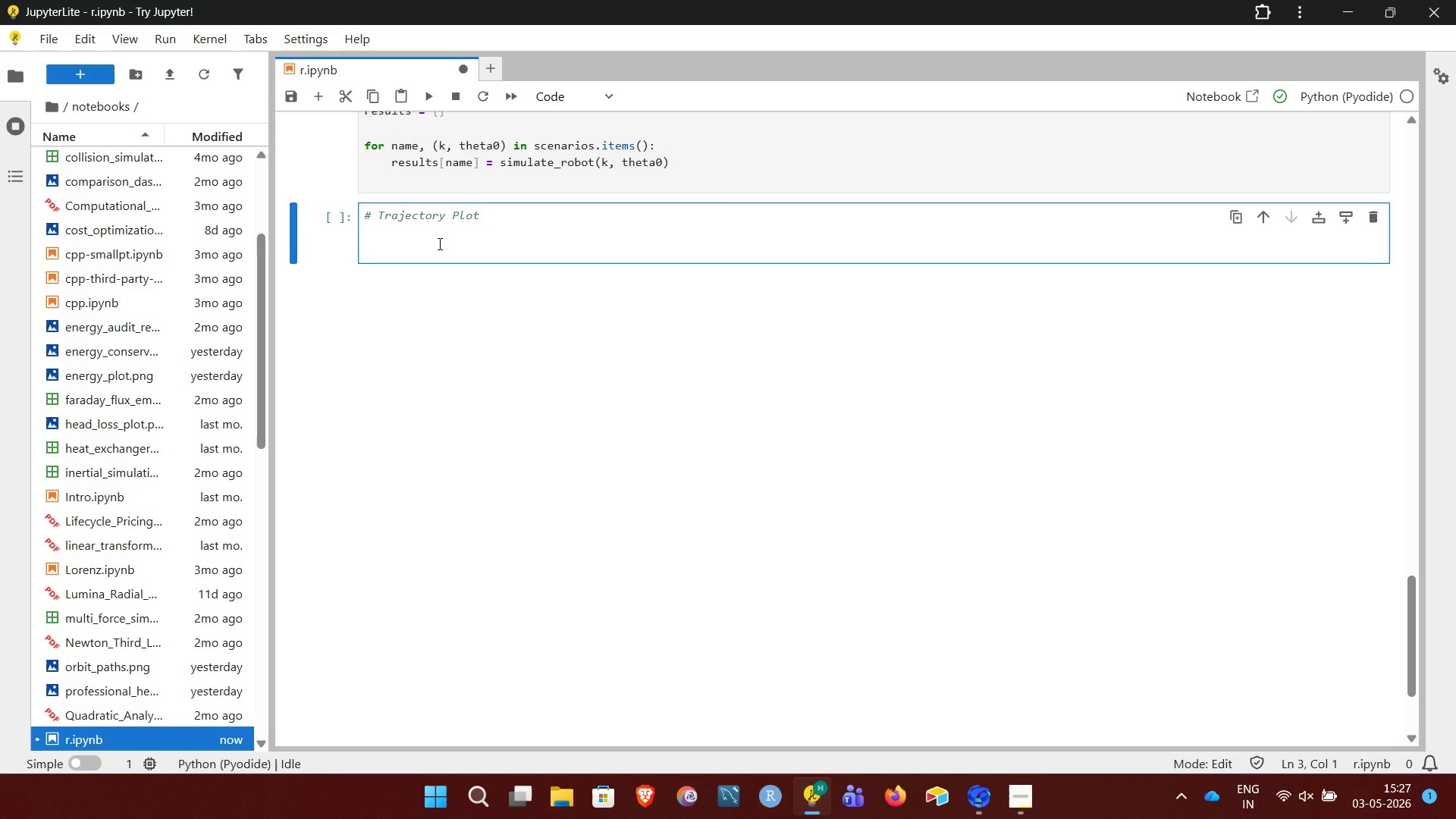 
type(plt.figure(figsize=(10,6)))
 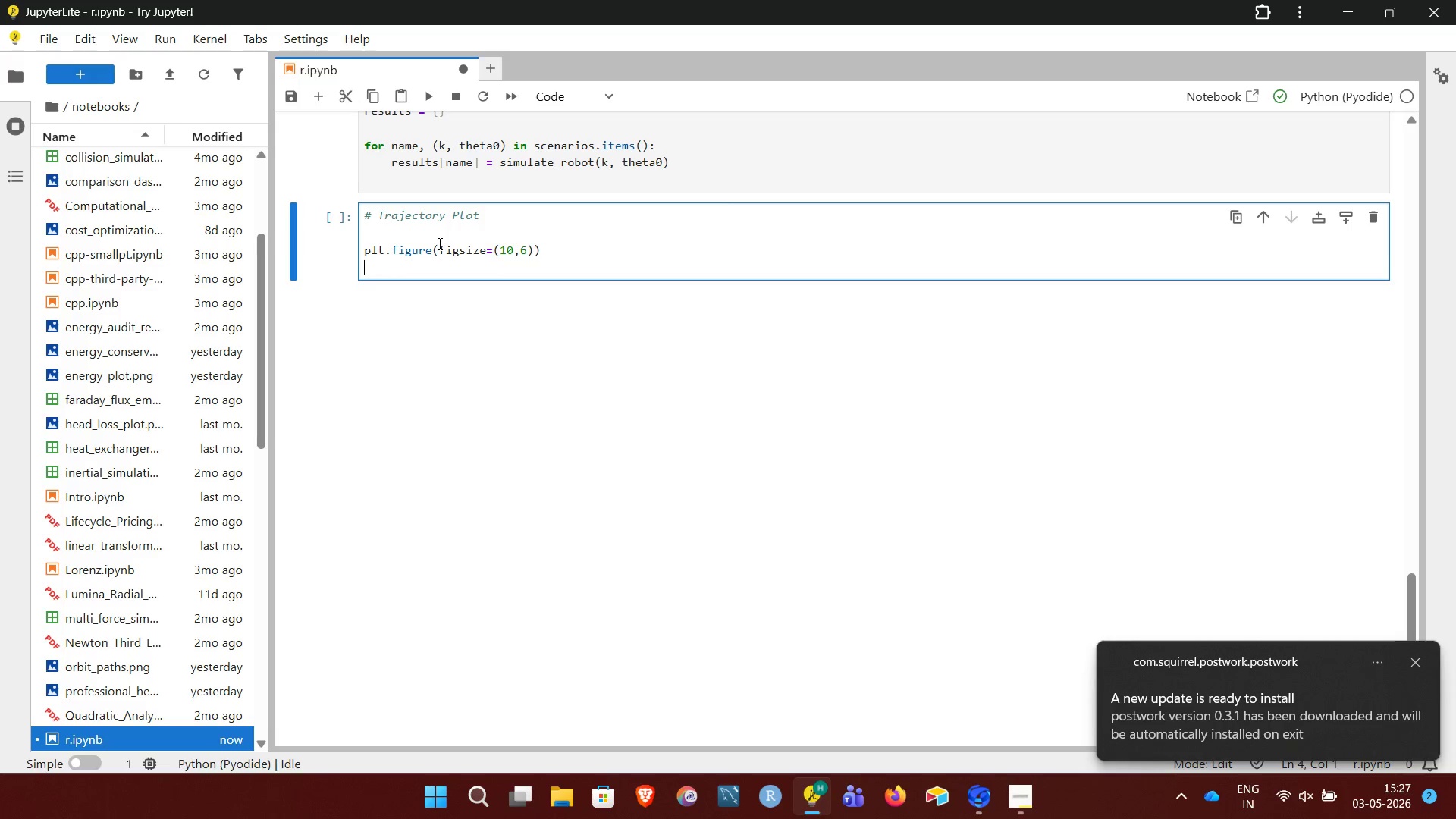 
 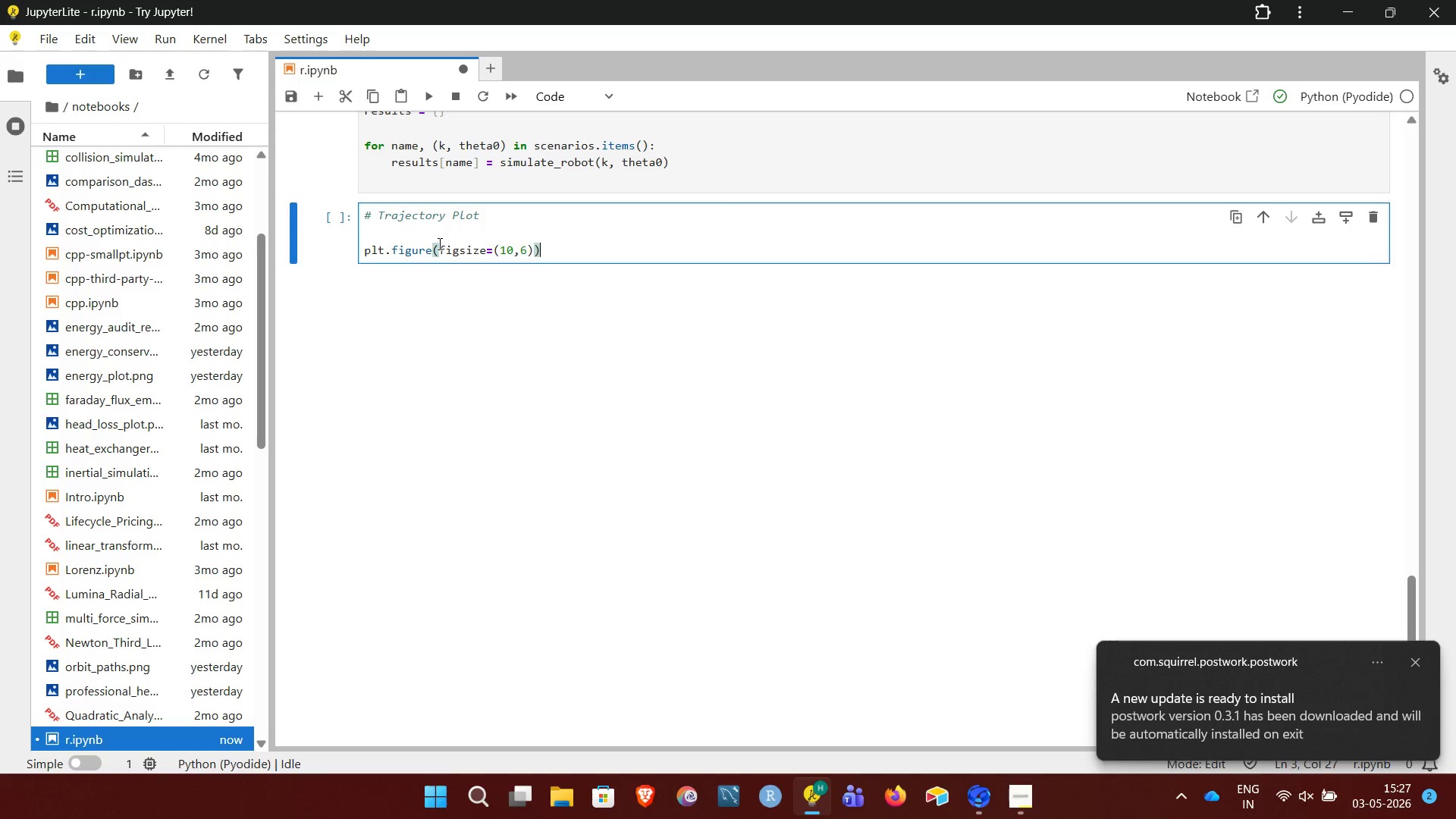 
key(Enter)
 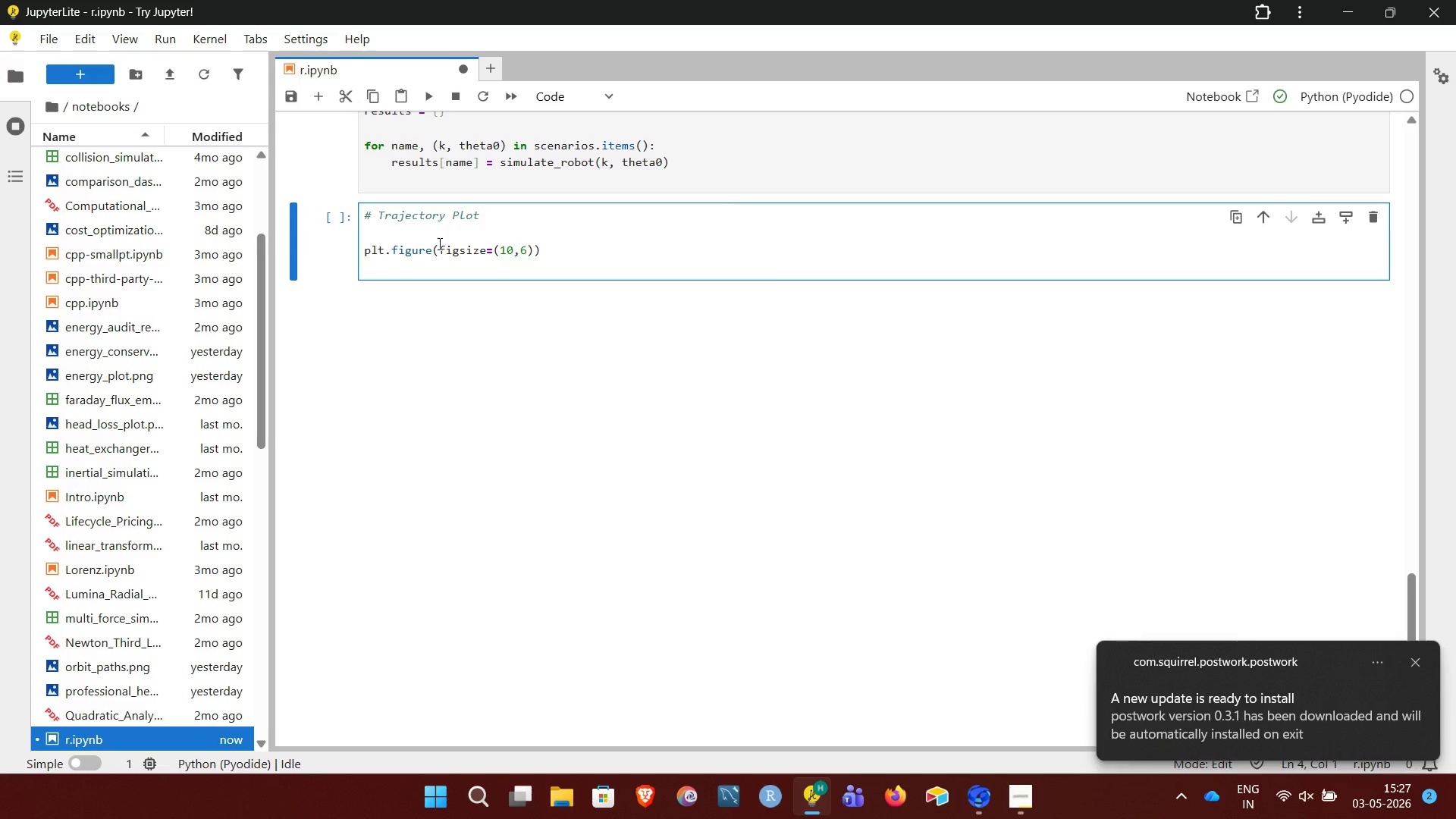 
key(Enter)
 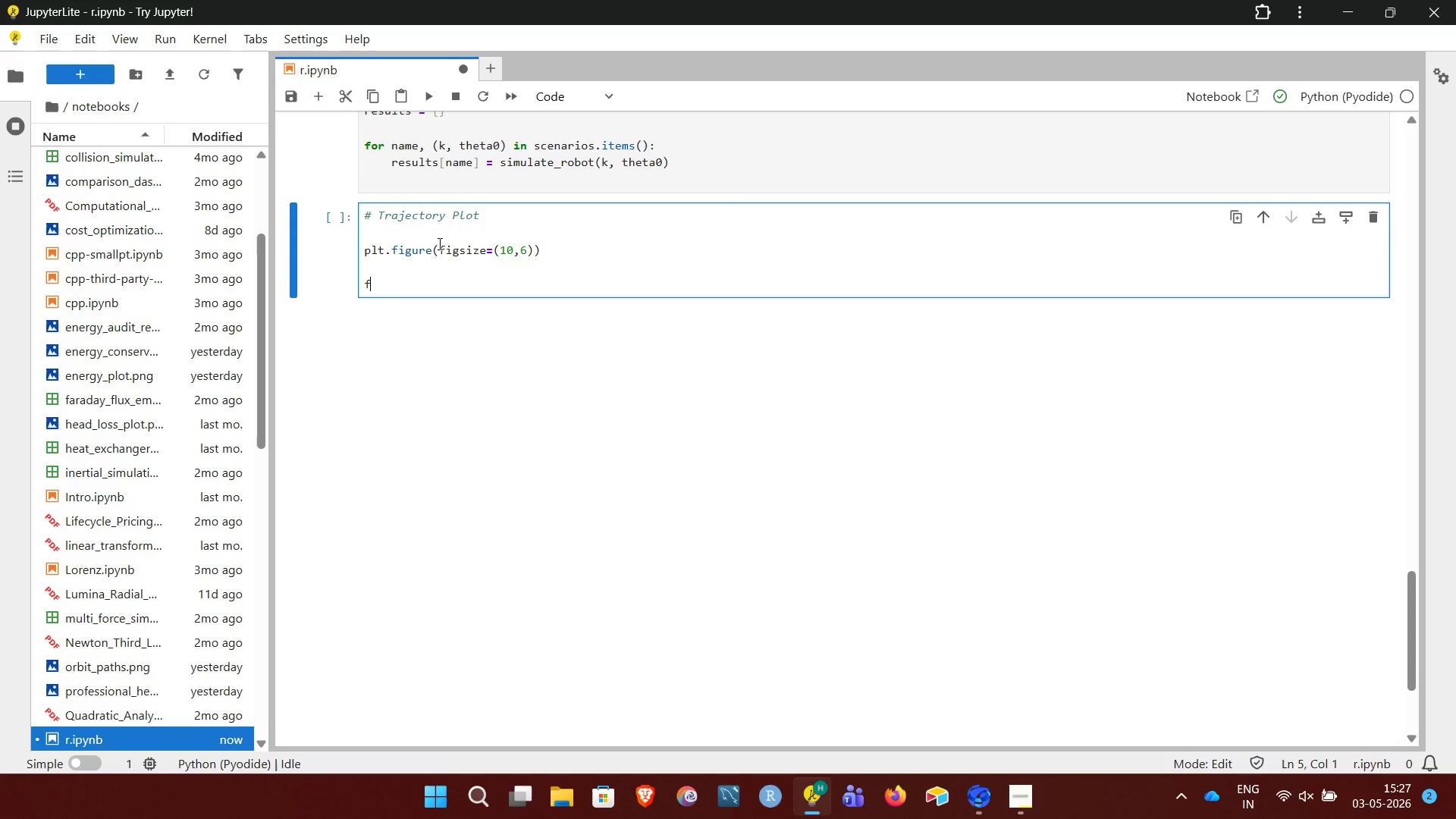 
type(for name, )
 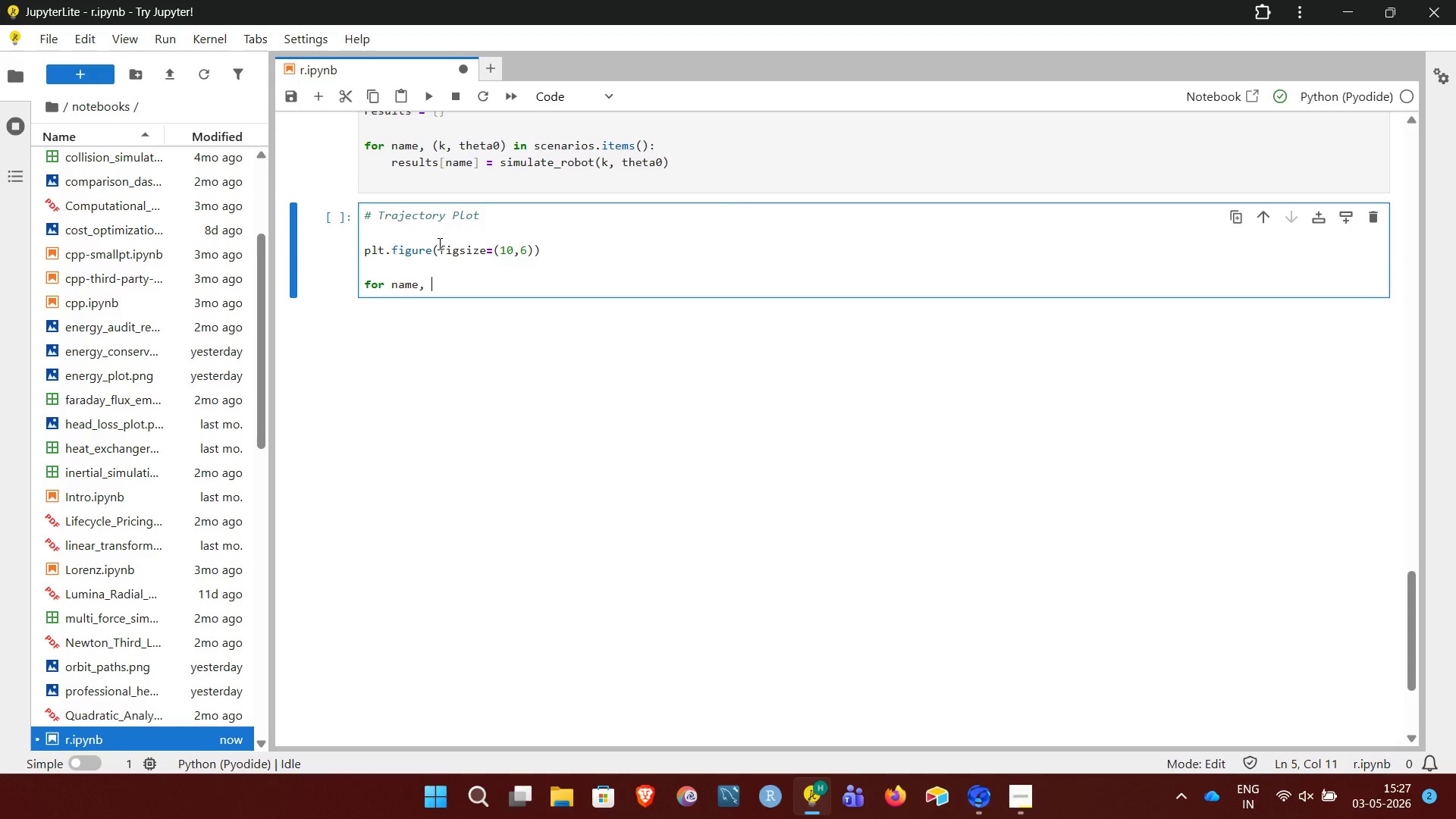 
wait(8.5)
 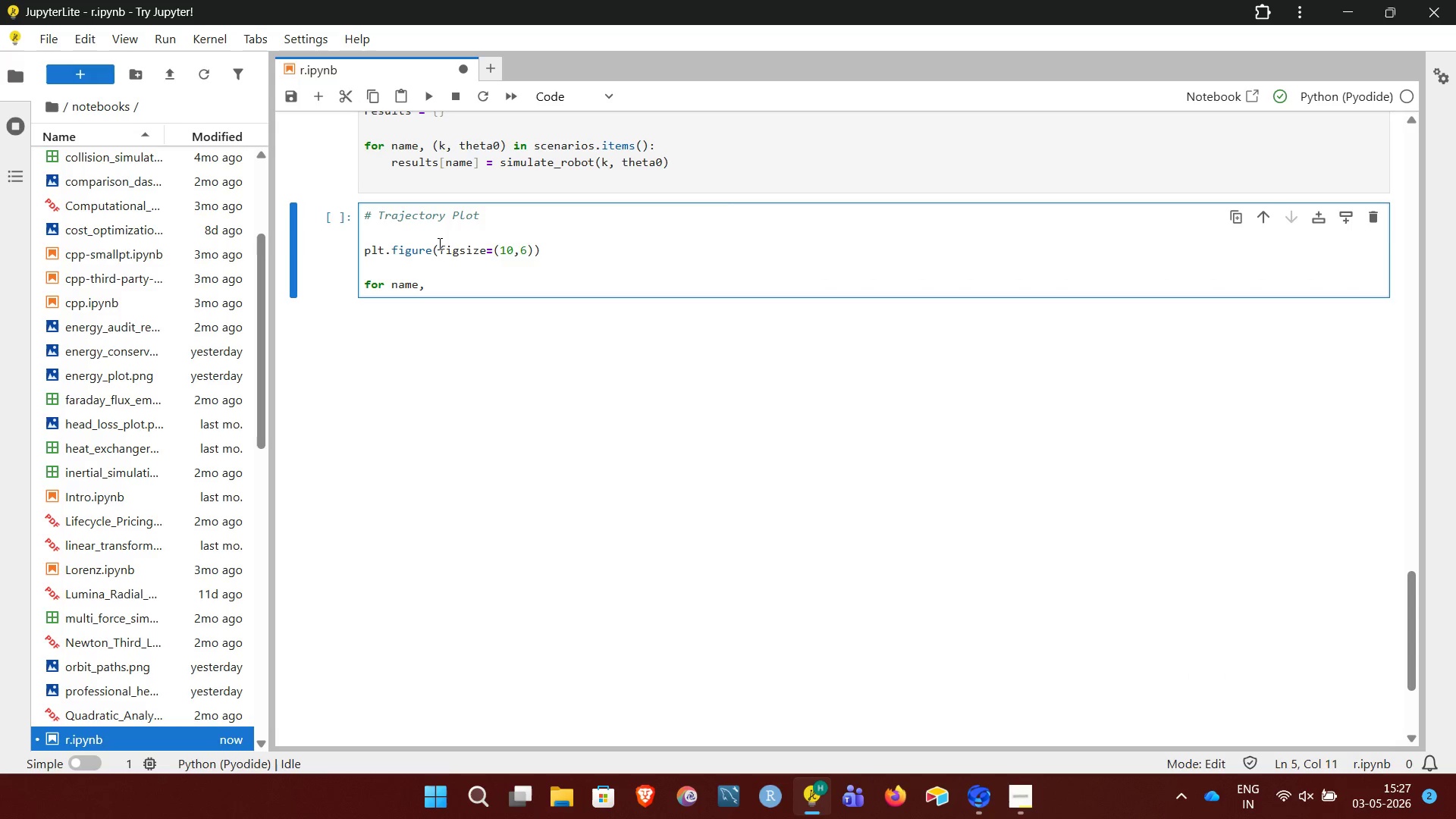 
key(Shift+9)
 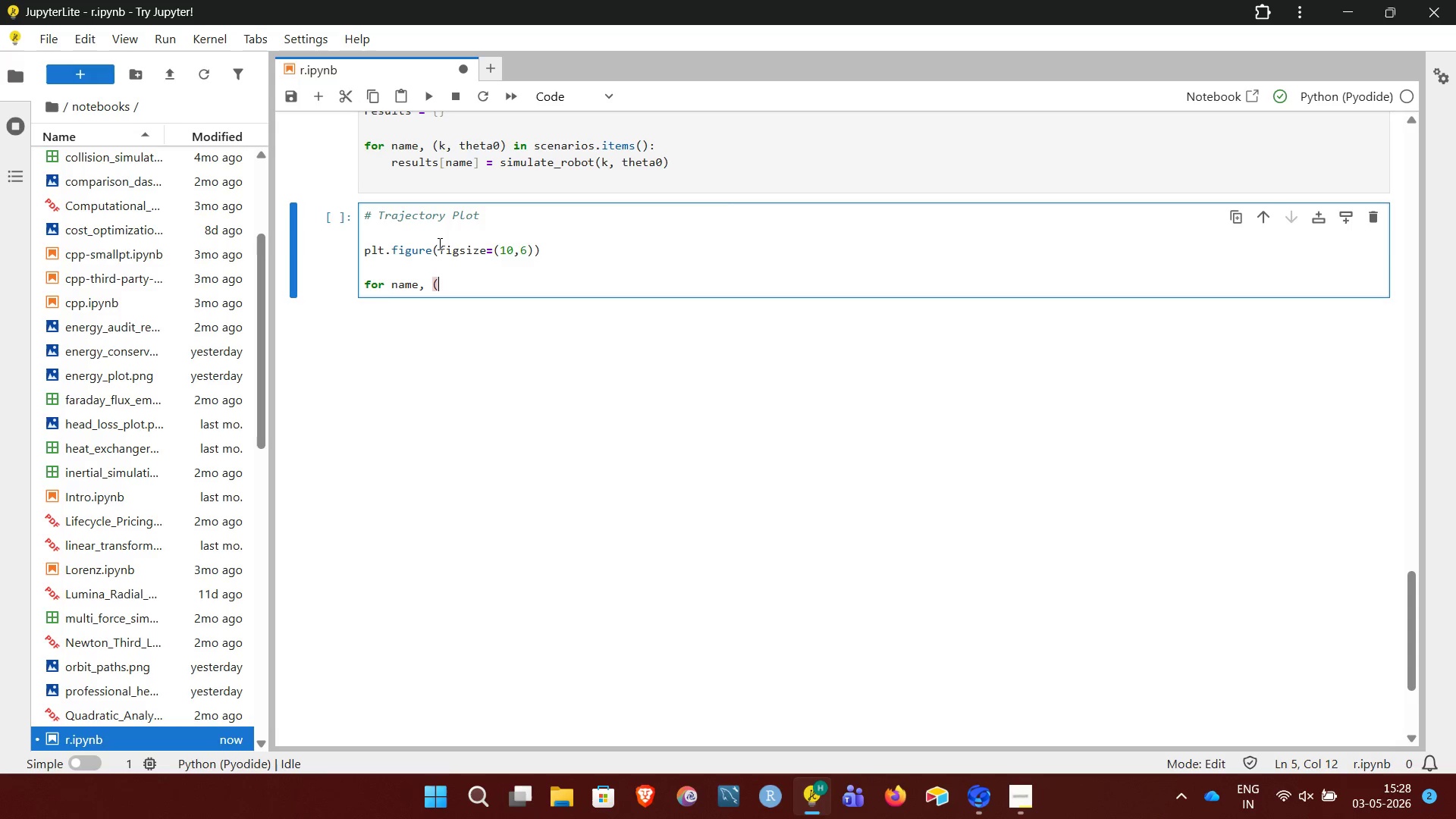 
key(X)
 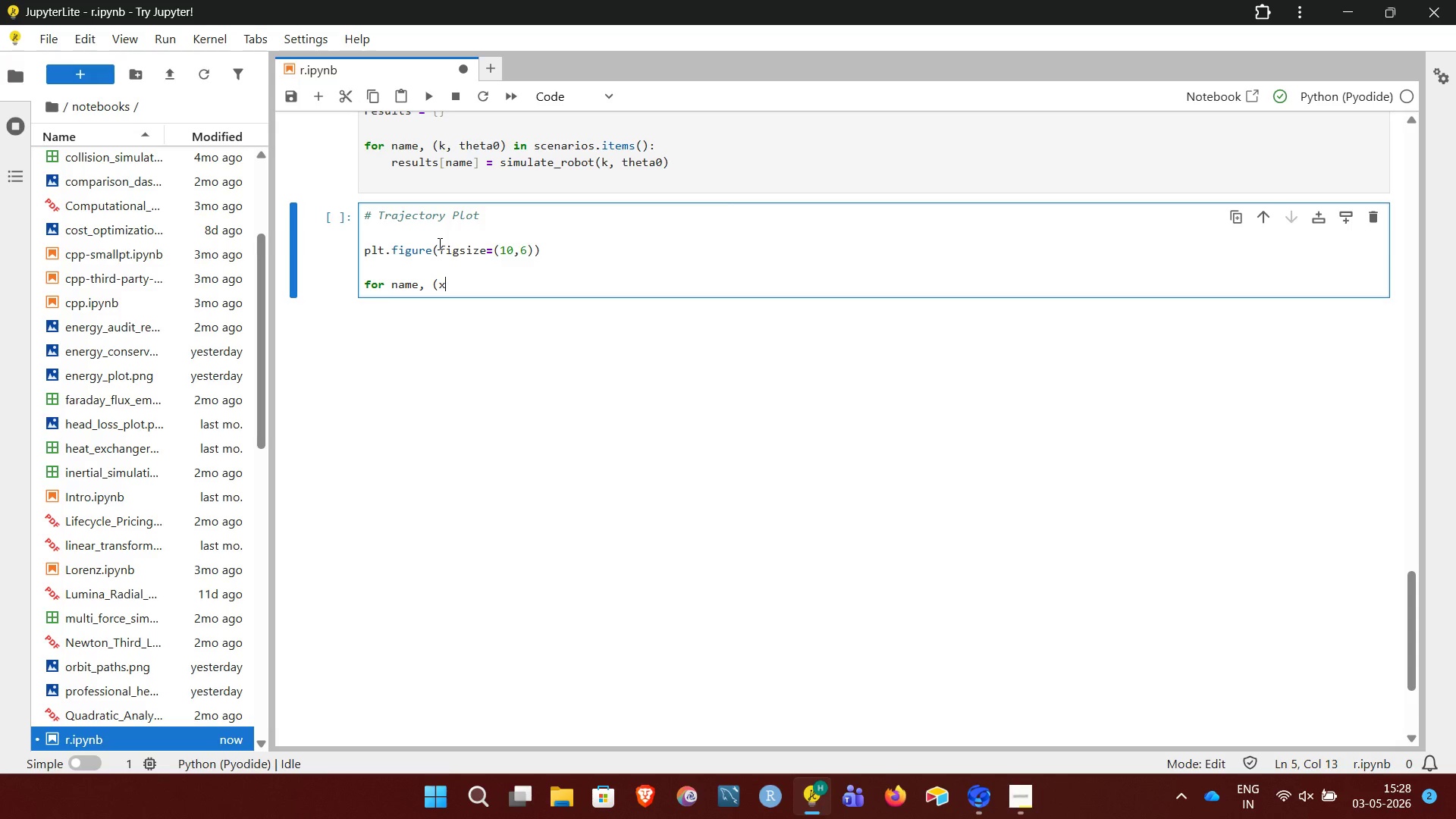 
key(Comma)
 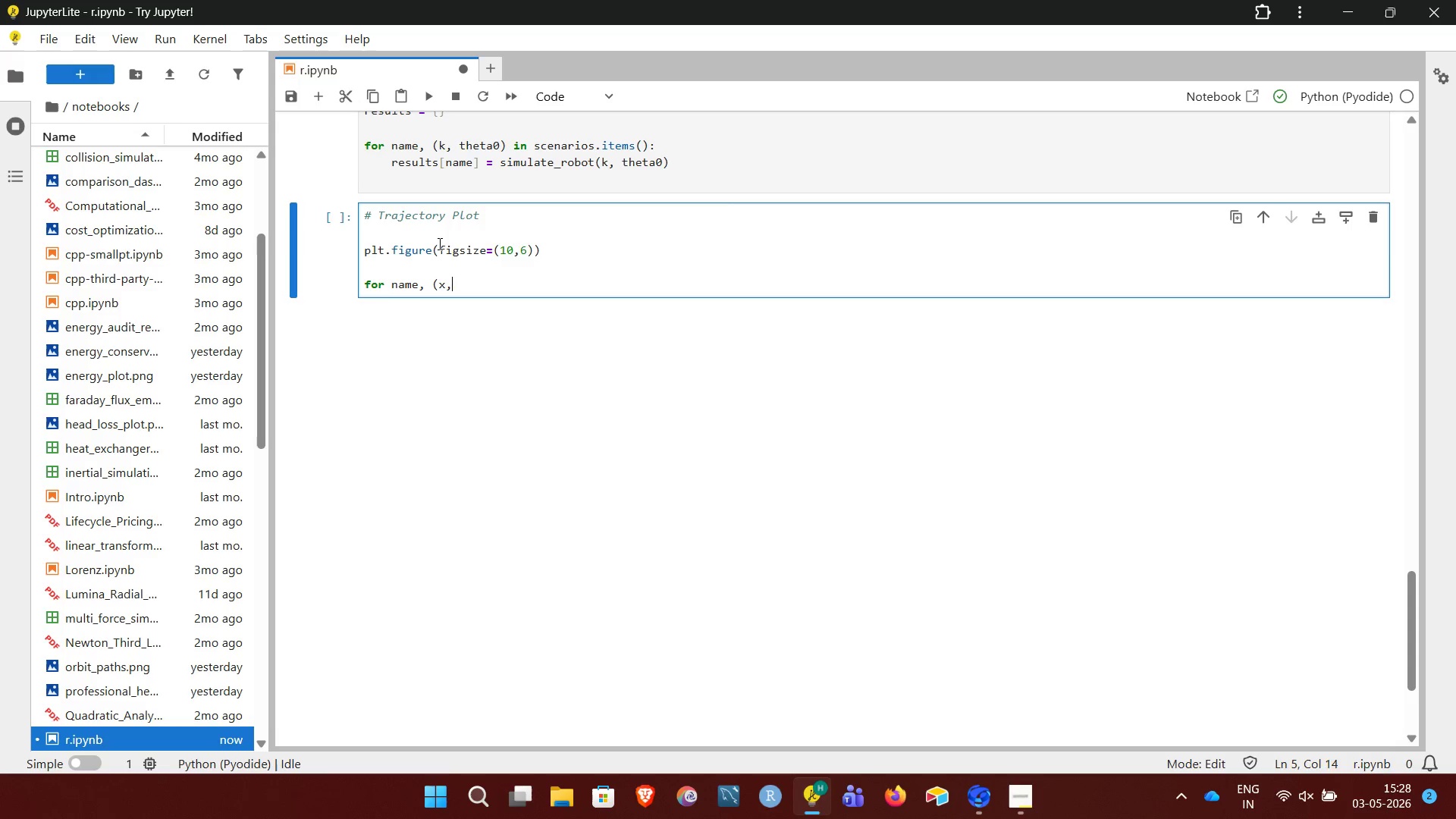 
key(Space)
 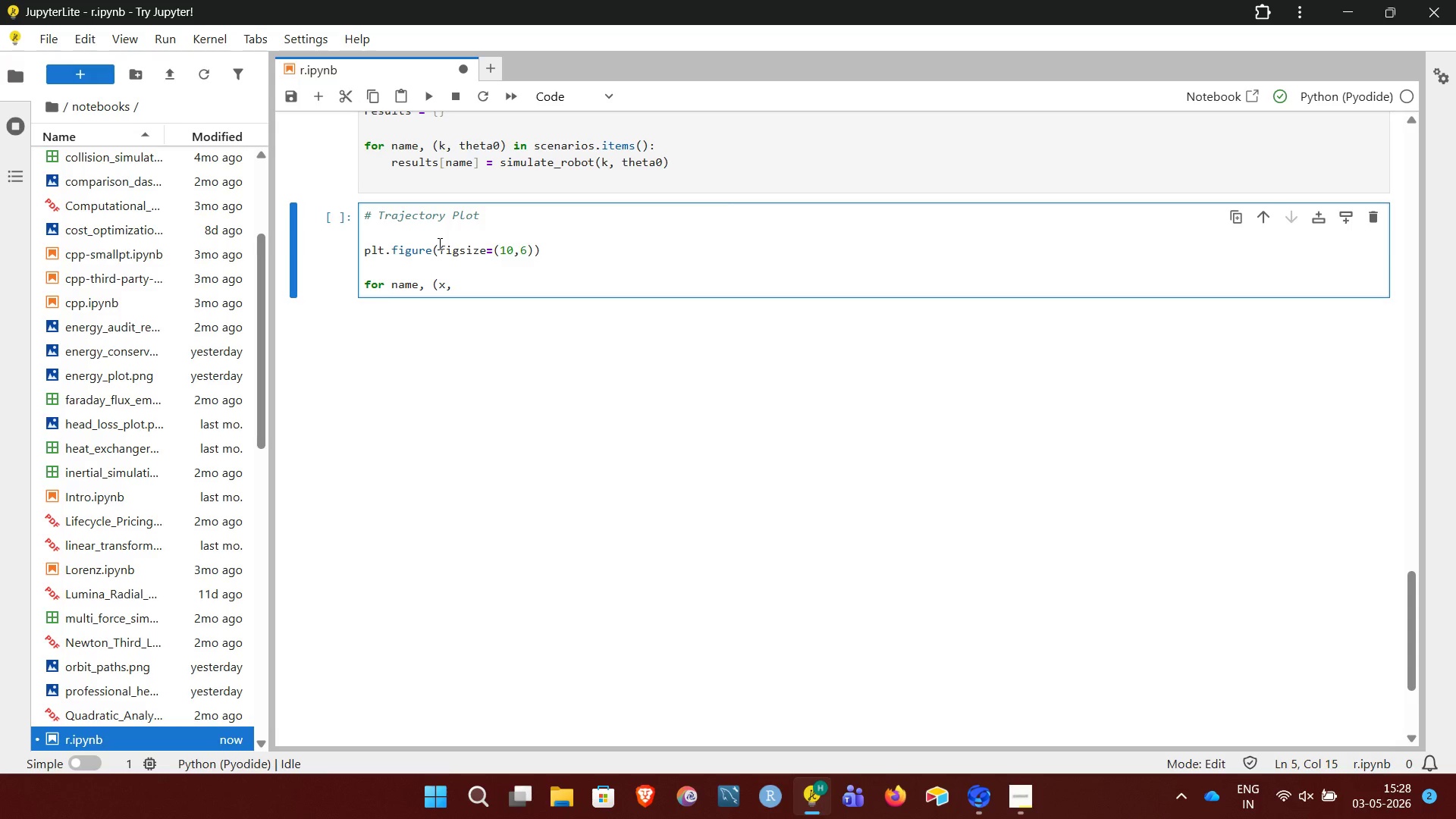 
key(Y)
 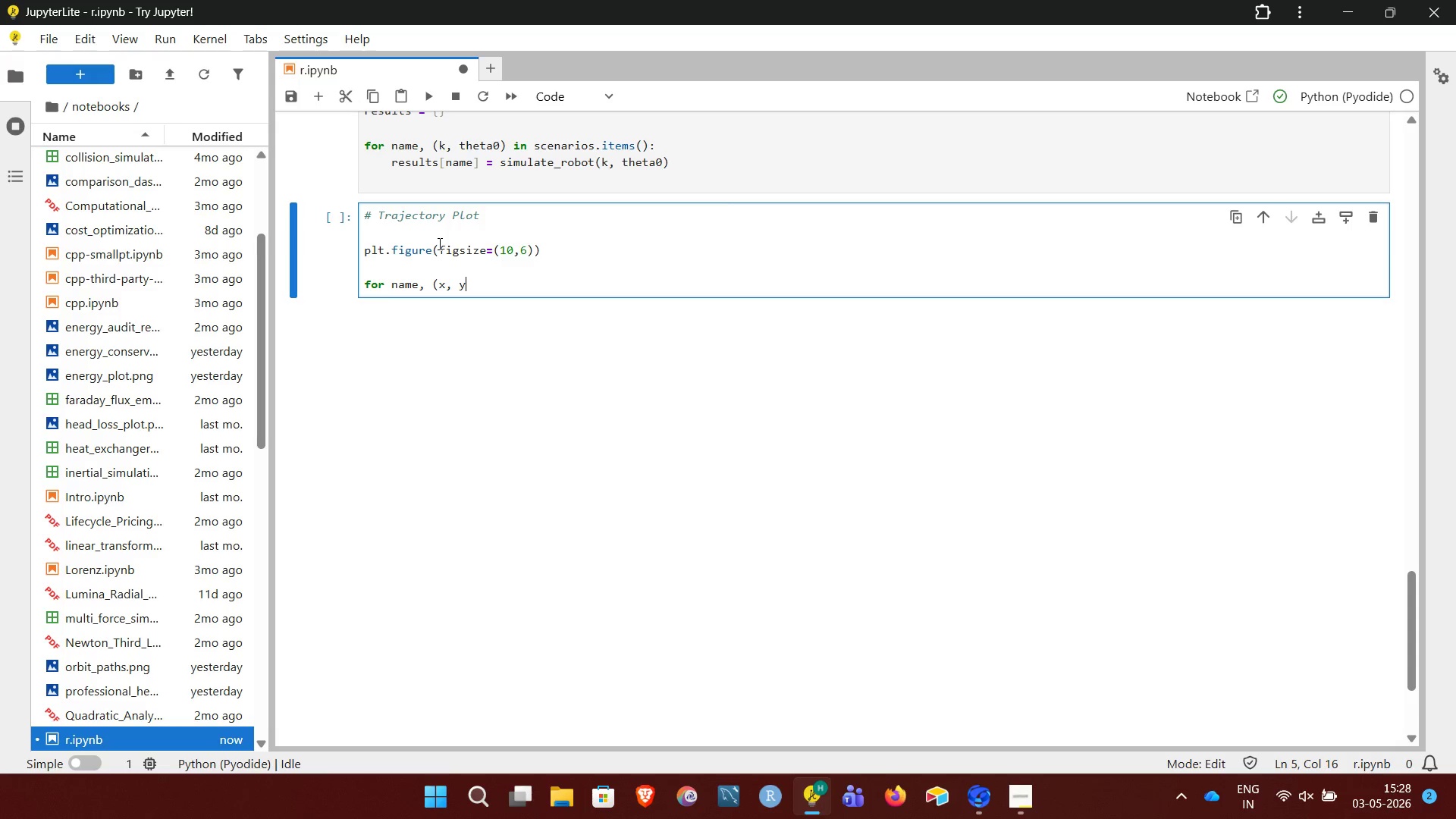 
key(Comma)
 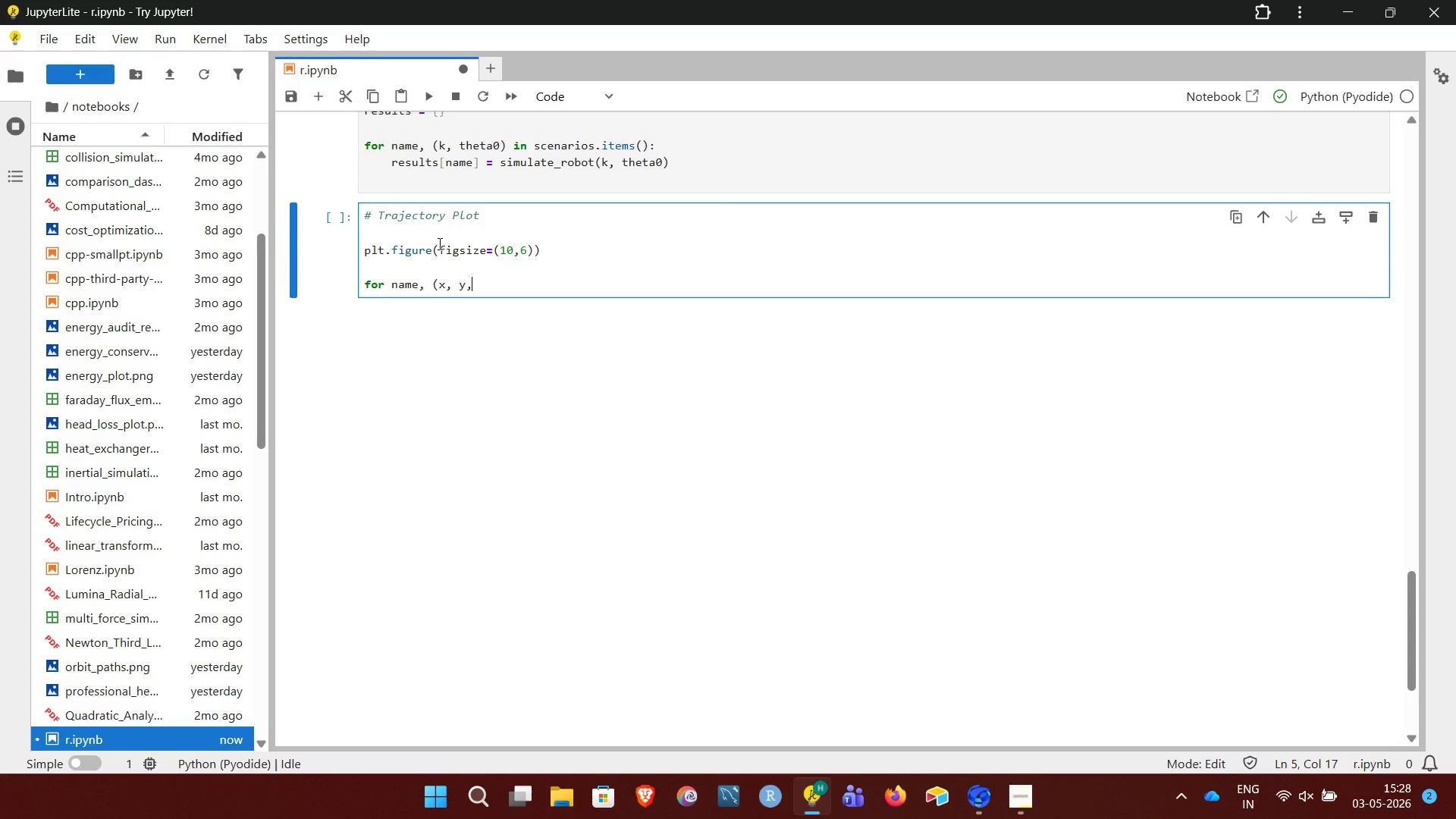 
key(Space)
 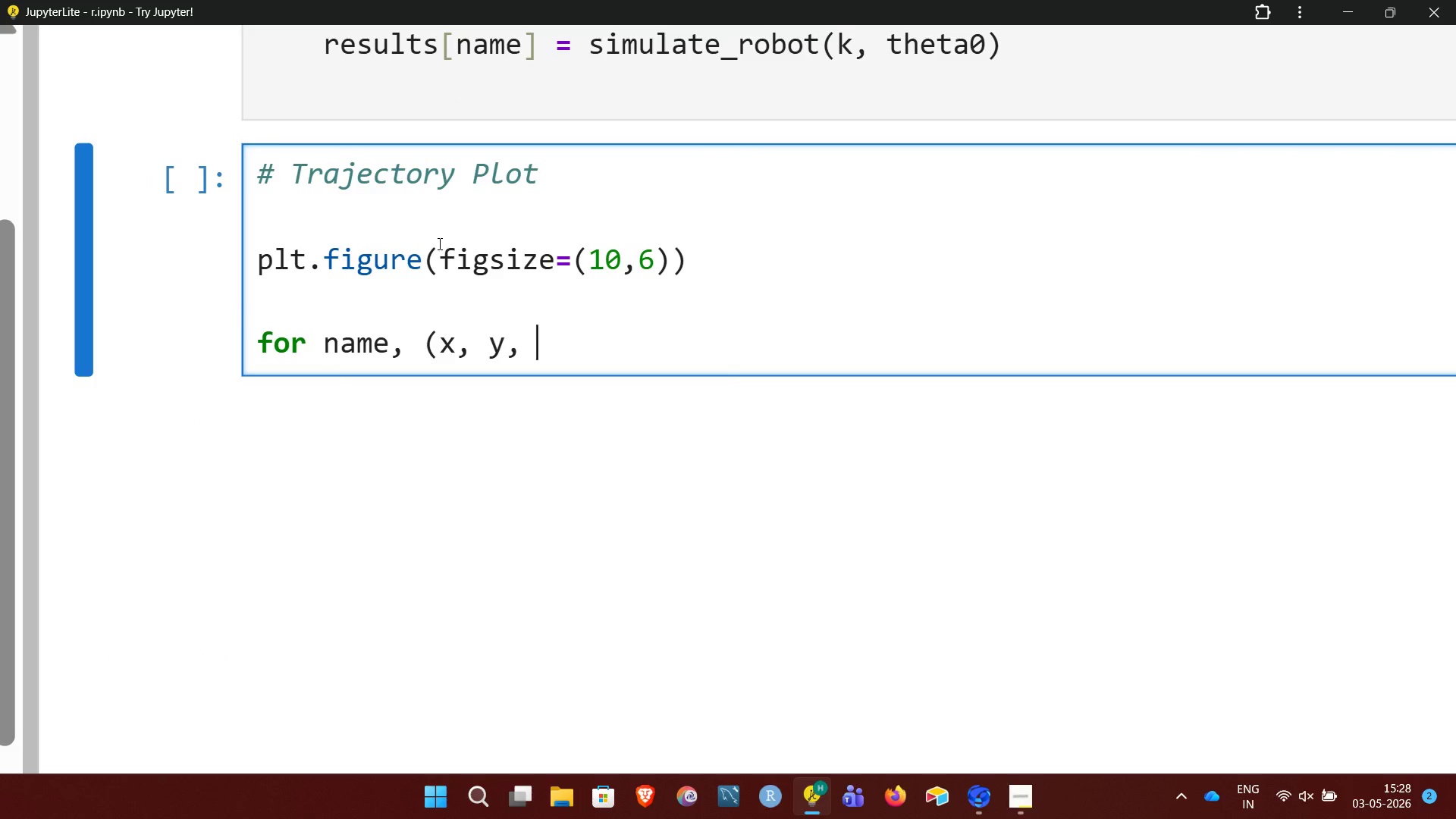 
key(E)
 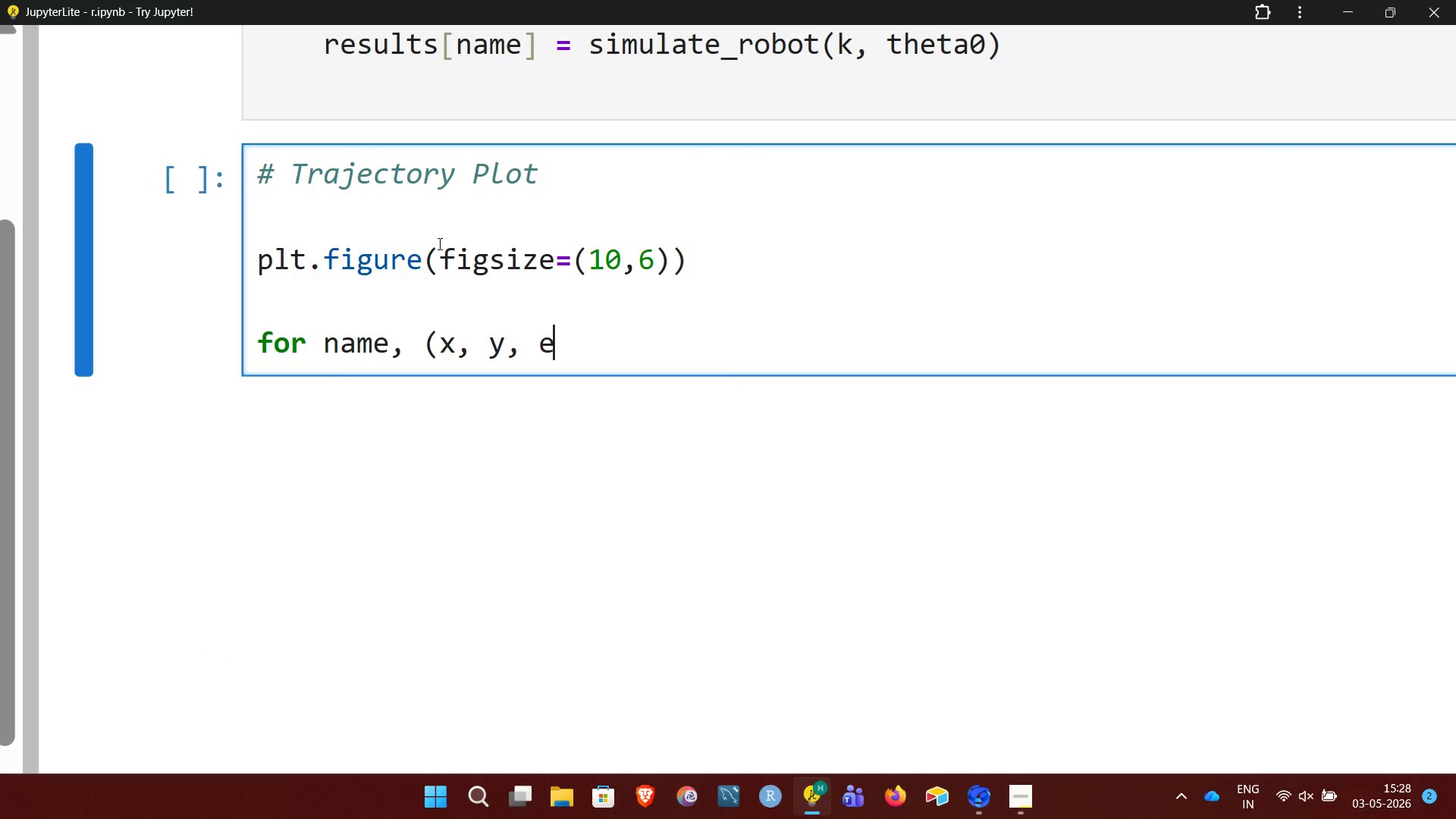 
key(Comma)
 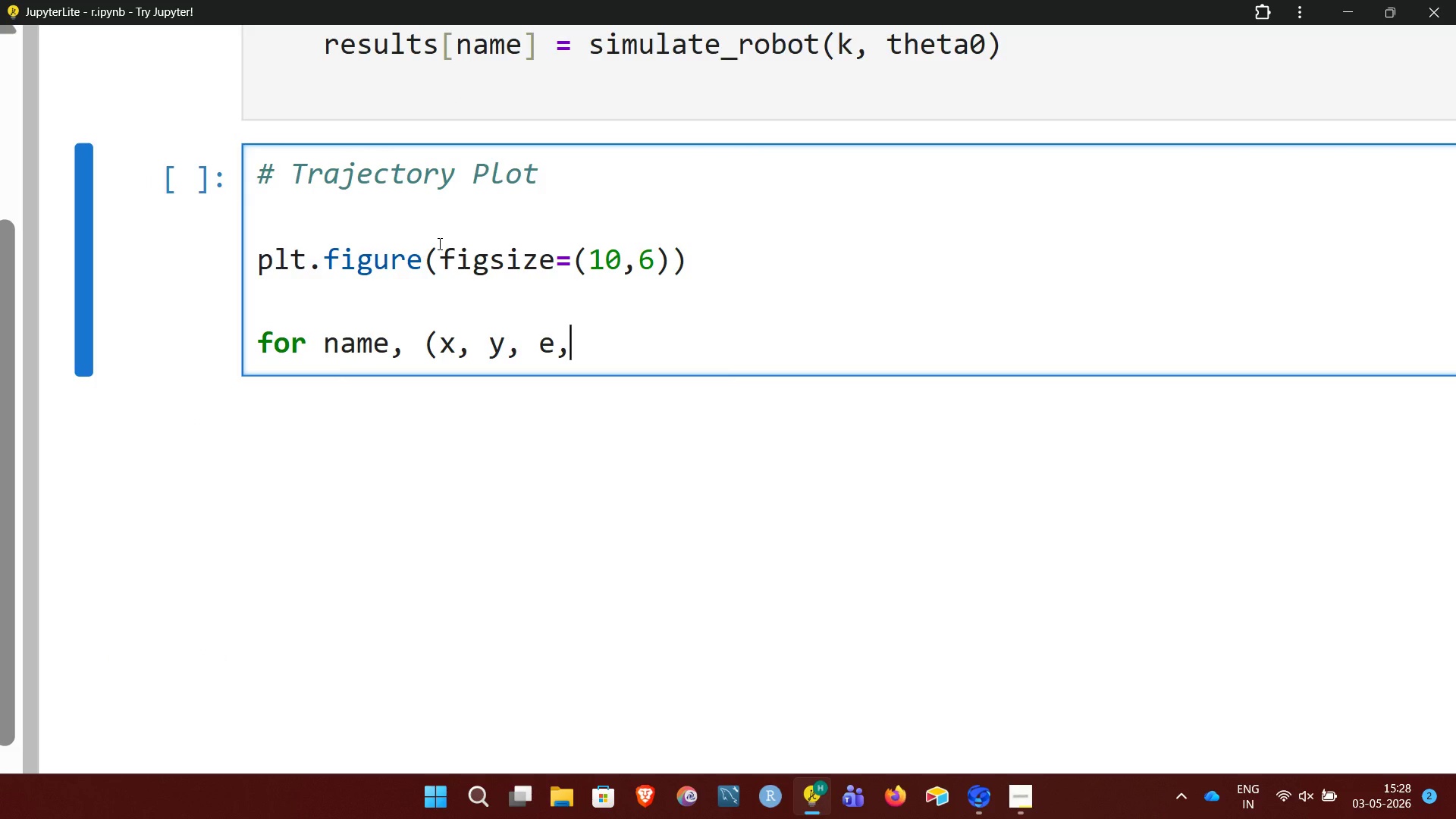 
wait(5.33)
 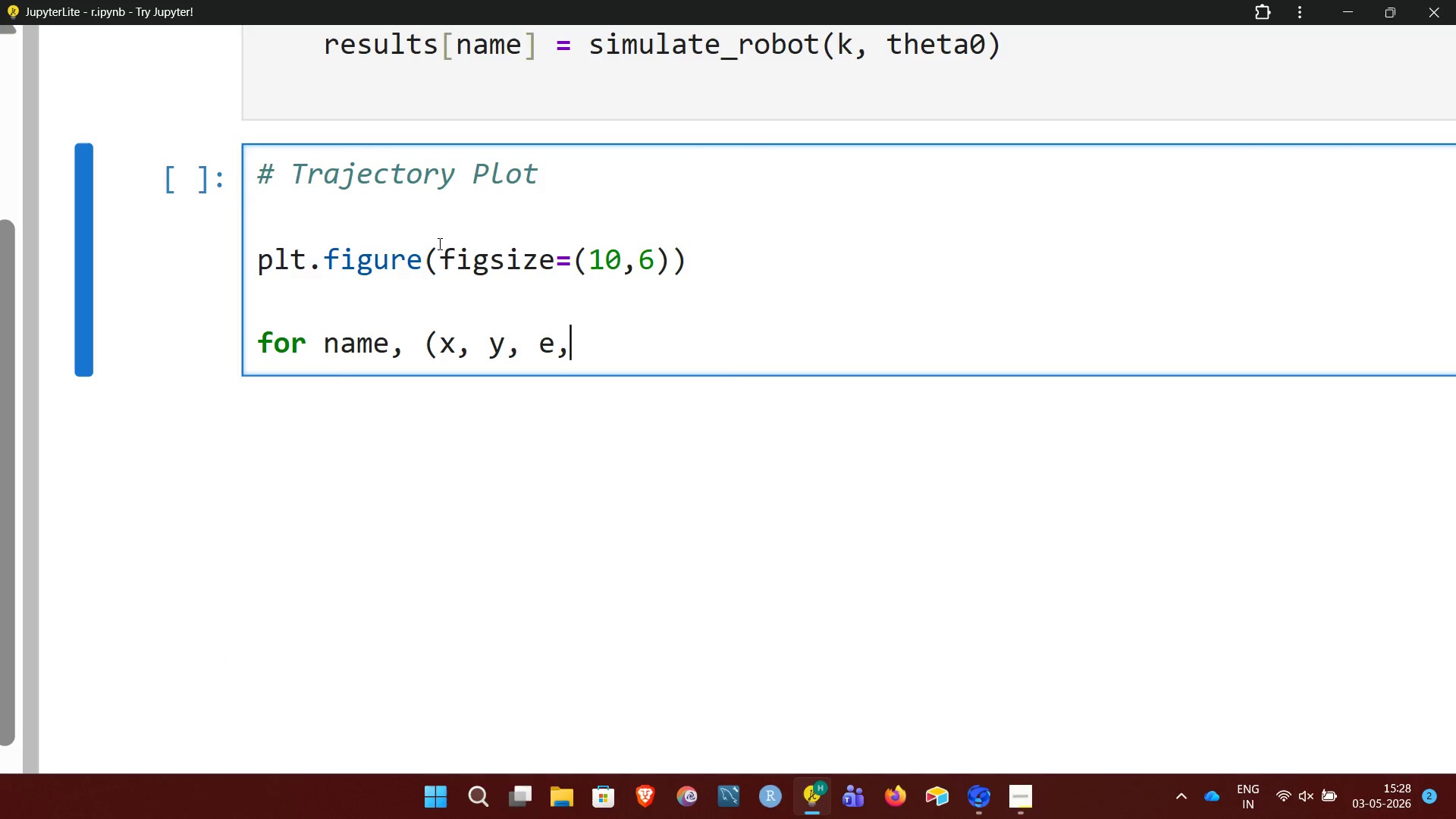 
type( d, t_hist, tf) in results)
 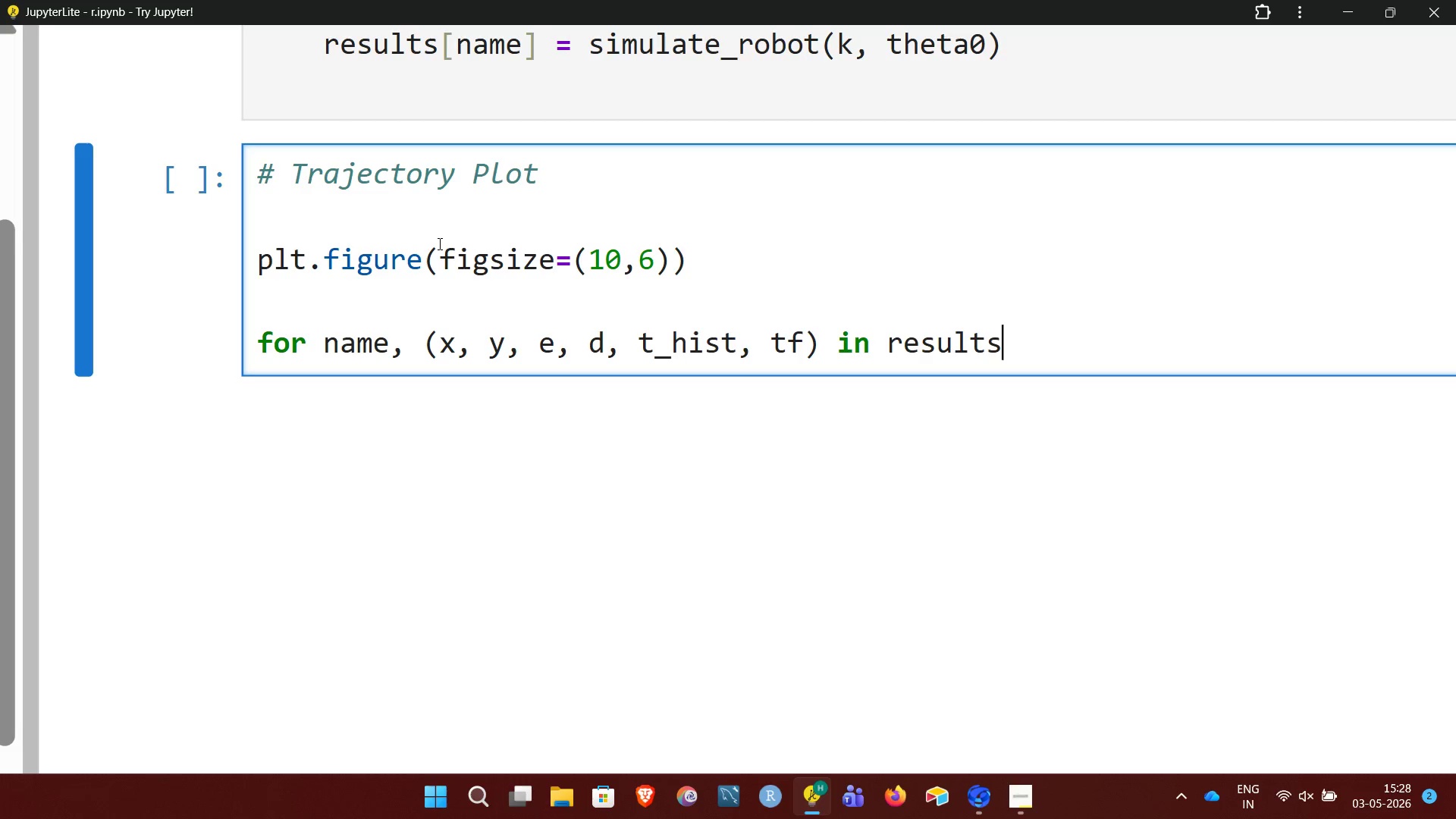 
type(.itemn)
key(Backspace)
key(Backspace)
type(ms():)
key(NumpadEnter)
type(plt.plot(x, y, linewu)
key(Backspace)
type(idth=2, label=n)
key(Backspace)
type(me))
key(NumpadEnter)
key(NumpadEnter)
 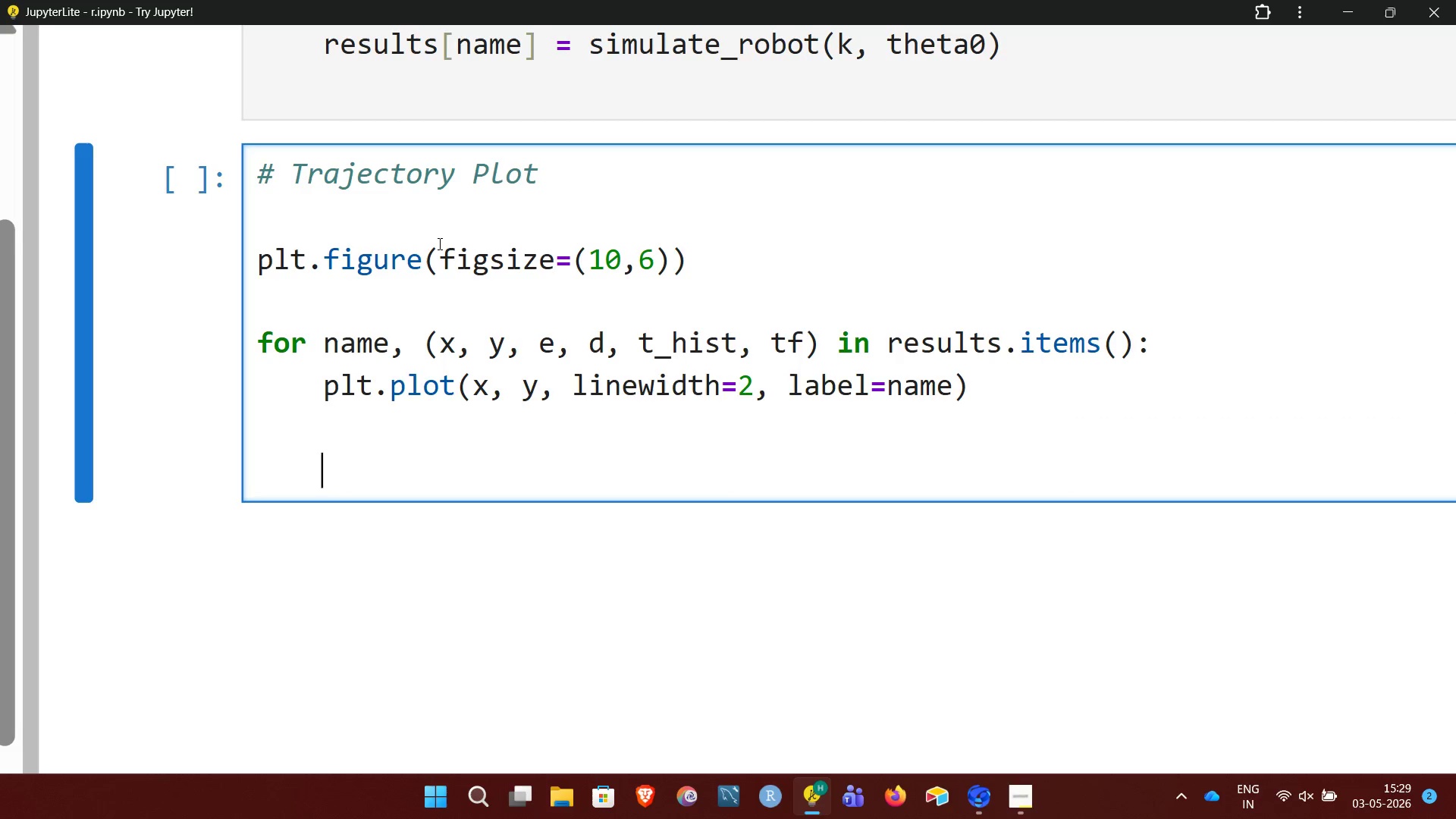 
wait(5.89)
 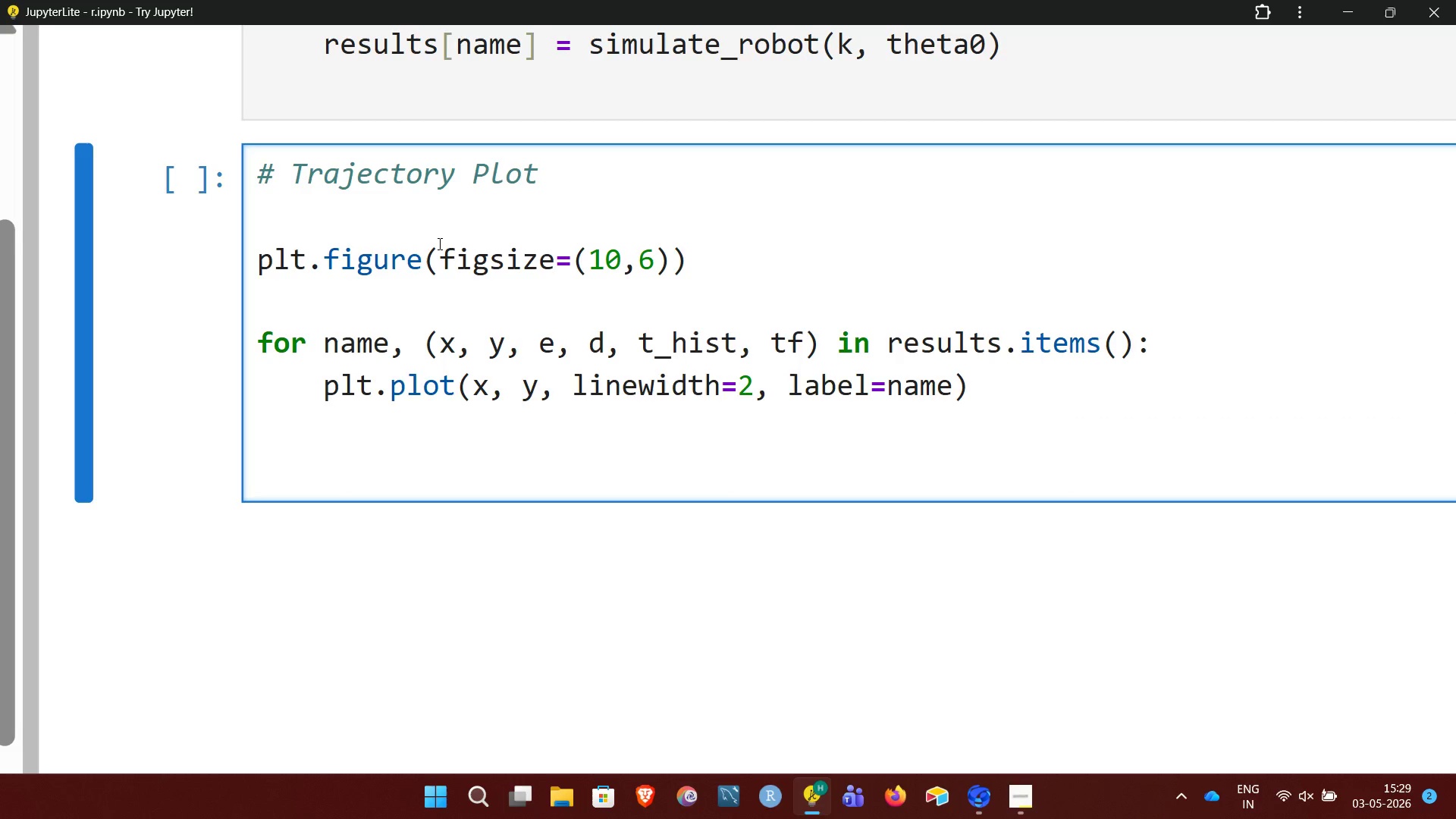 
key(Backspace)
type(# plot target)
key(NumpadEnter)
type(plt.scatter(tar)
 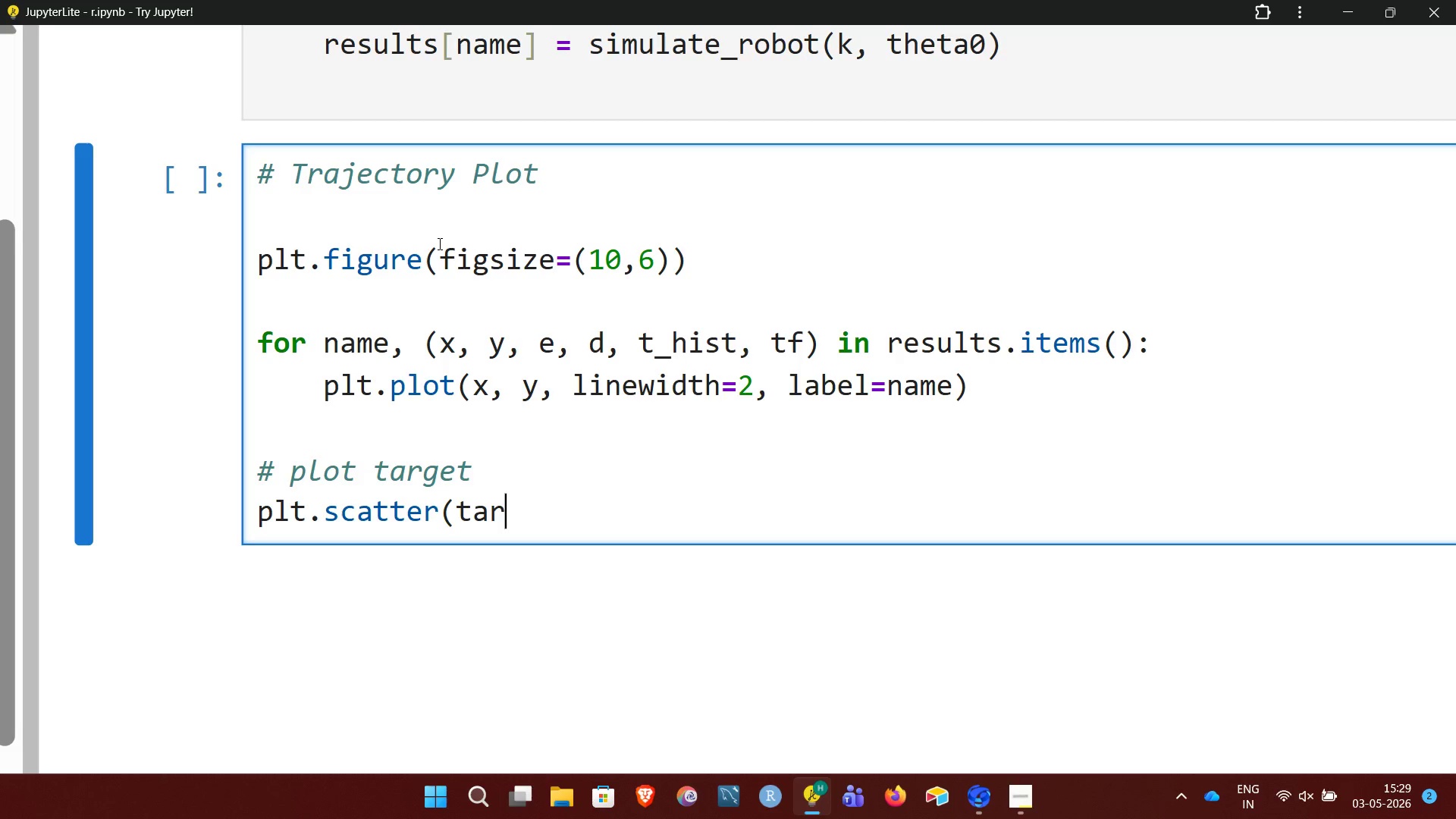 
wait(5.69)
 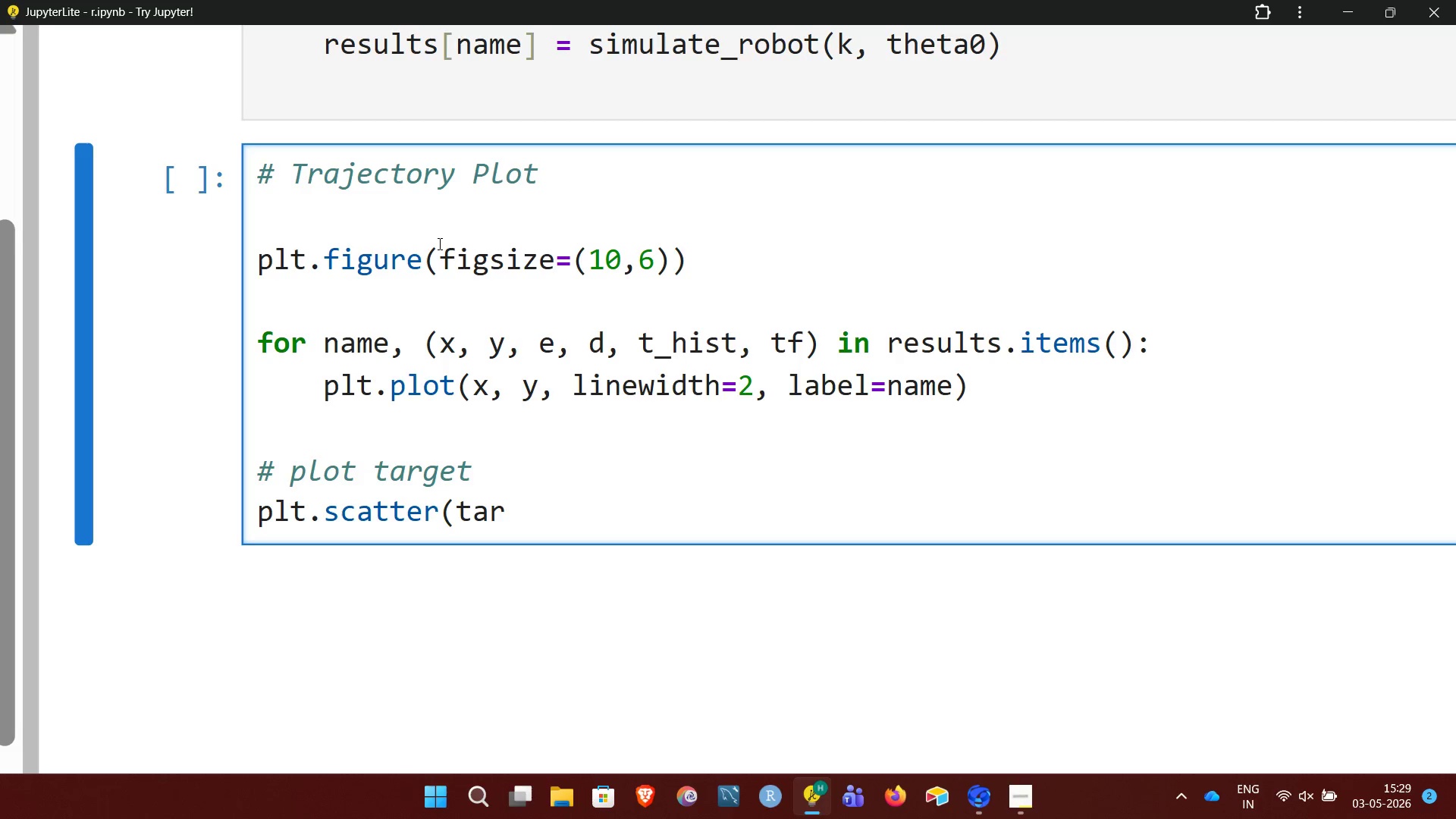 
type(get[0], targets)
key(Backspace)
type([1], color='red', marker='x' [NumLock])
key(Backspace)
type(, s=10)
 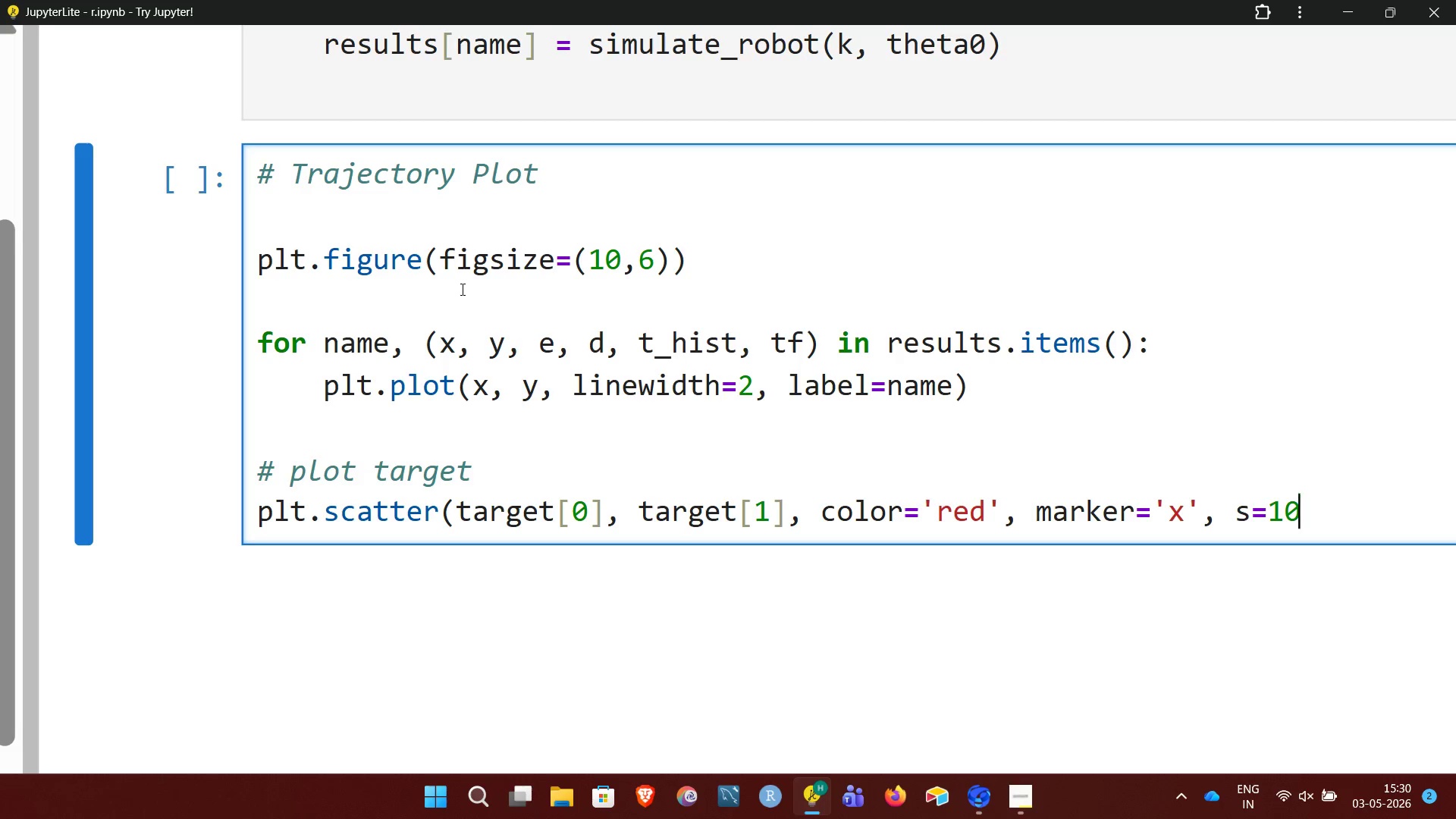 
type(0, label='Target'))
key(NumpadEnter)
key(NumpadEnter)
type(plt.title("Robot Trajectories under Different Control Gains"))
key(NumpadEnter)
type(plr)
key(Backspace)
 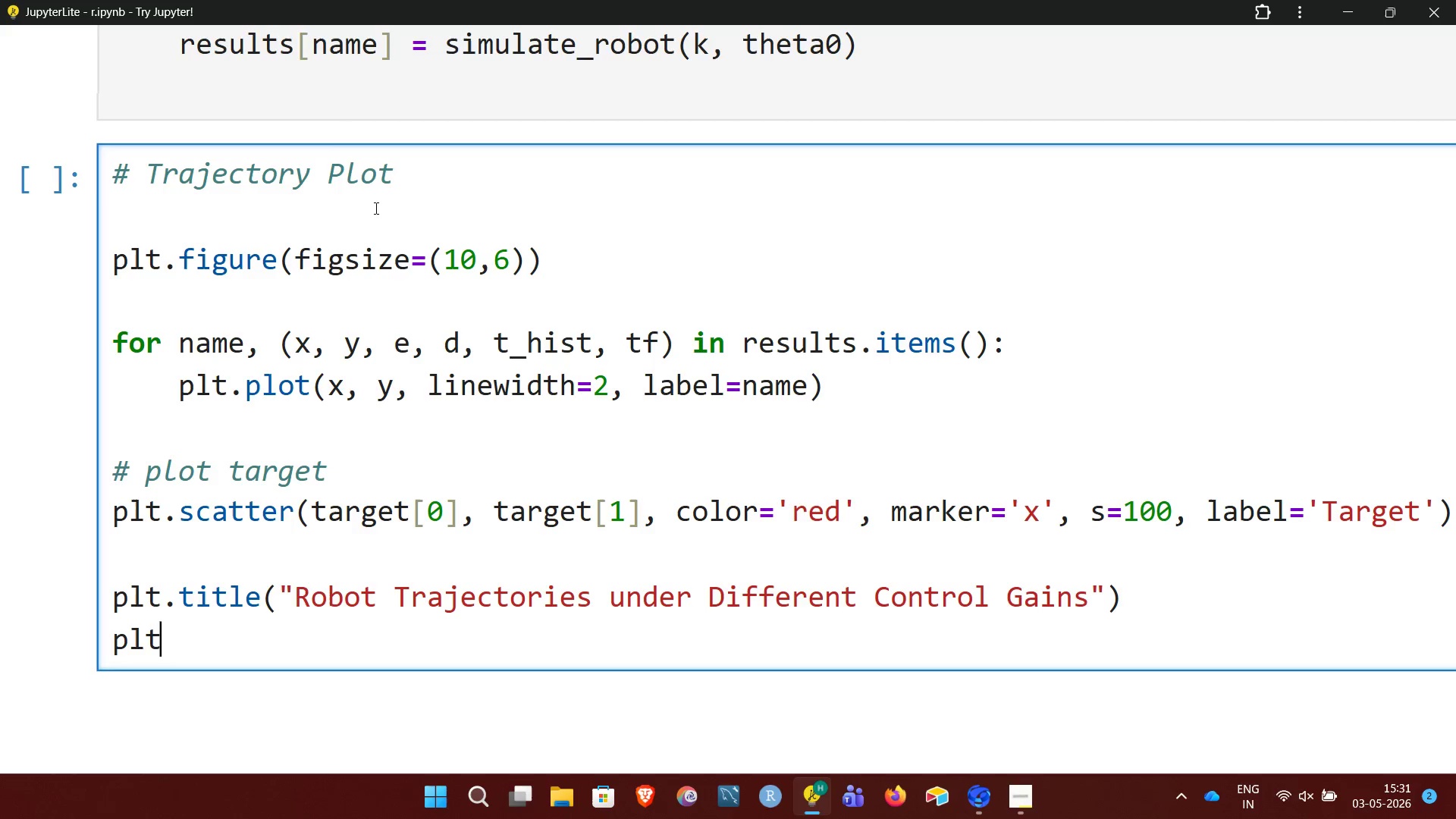 
 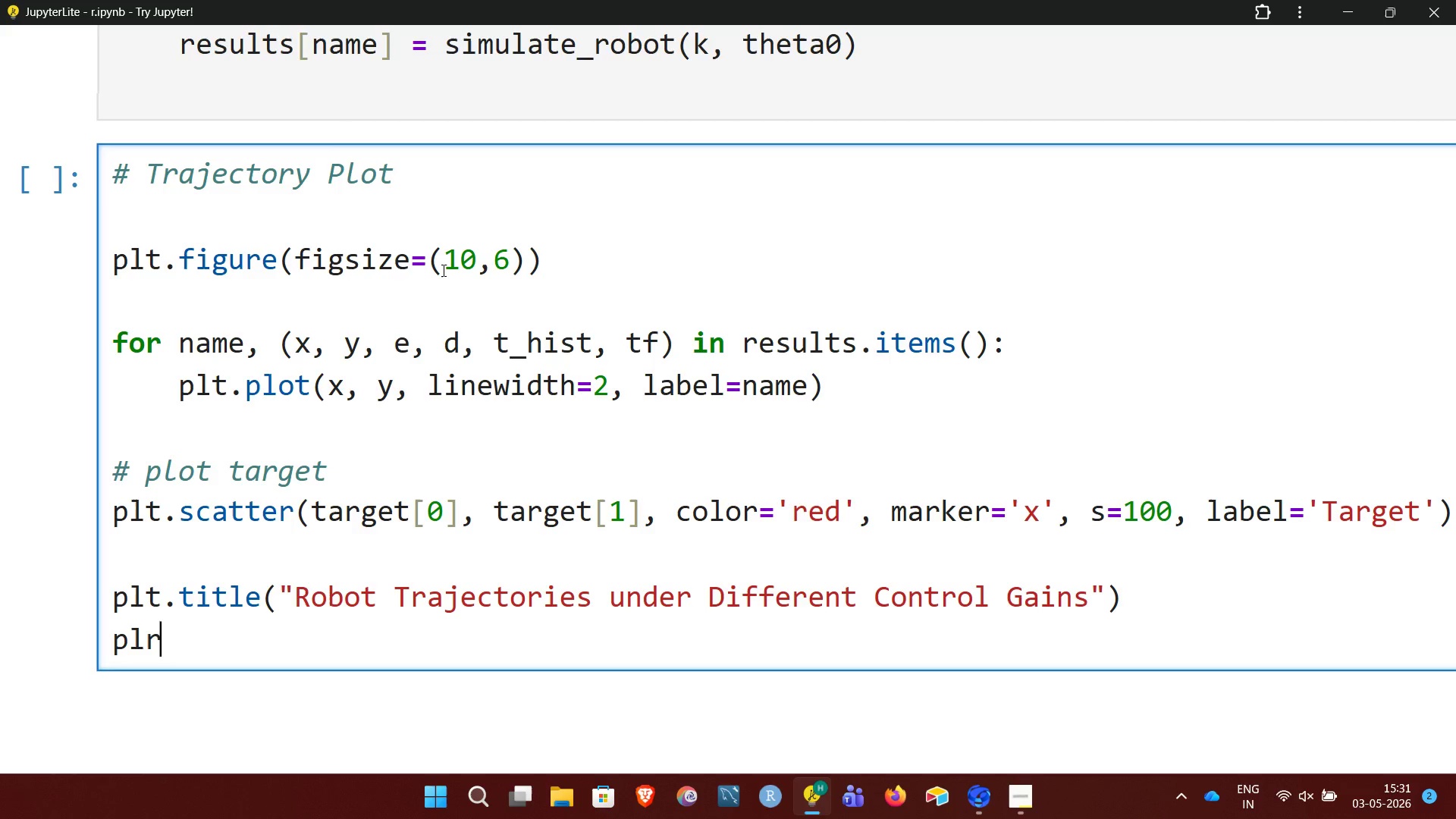 
type(t.xlabel(X)
 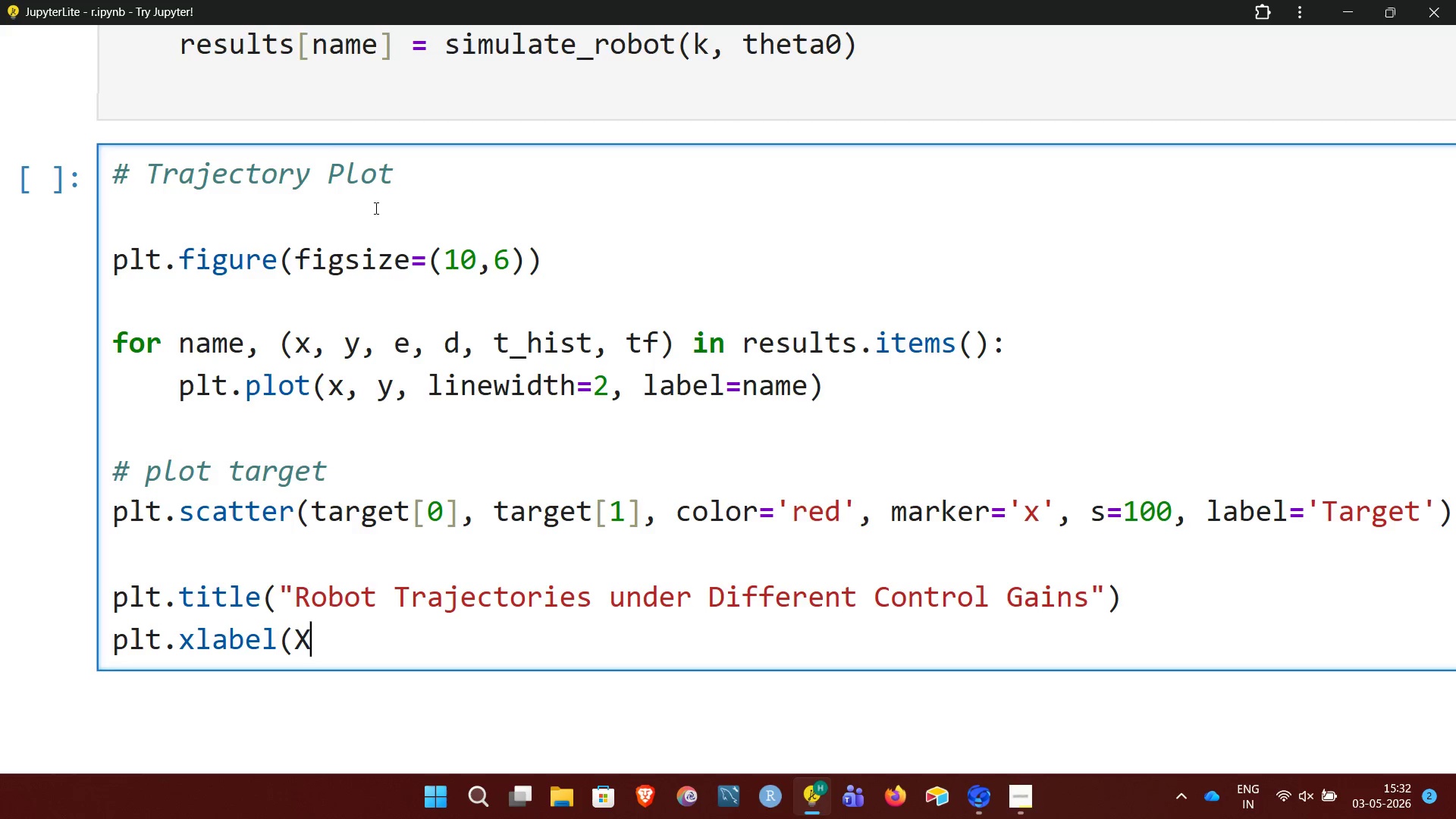 
key(ArrowLeft)
 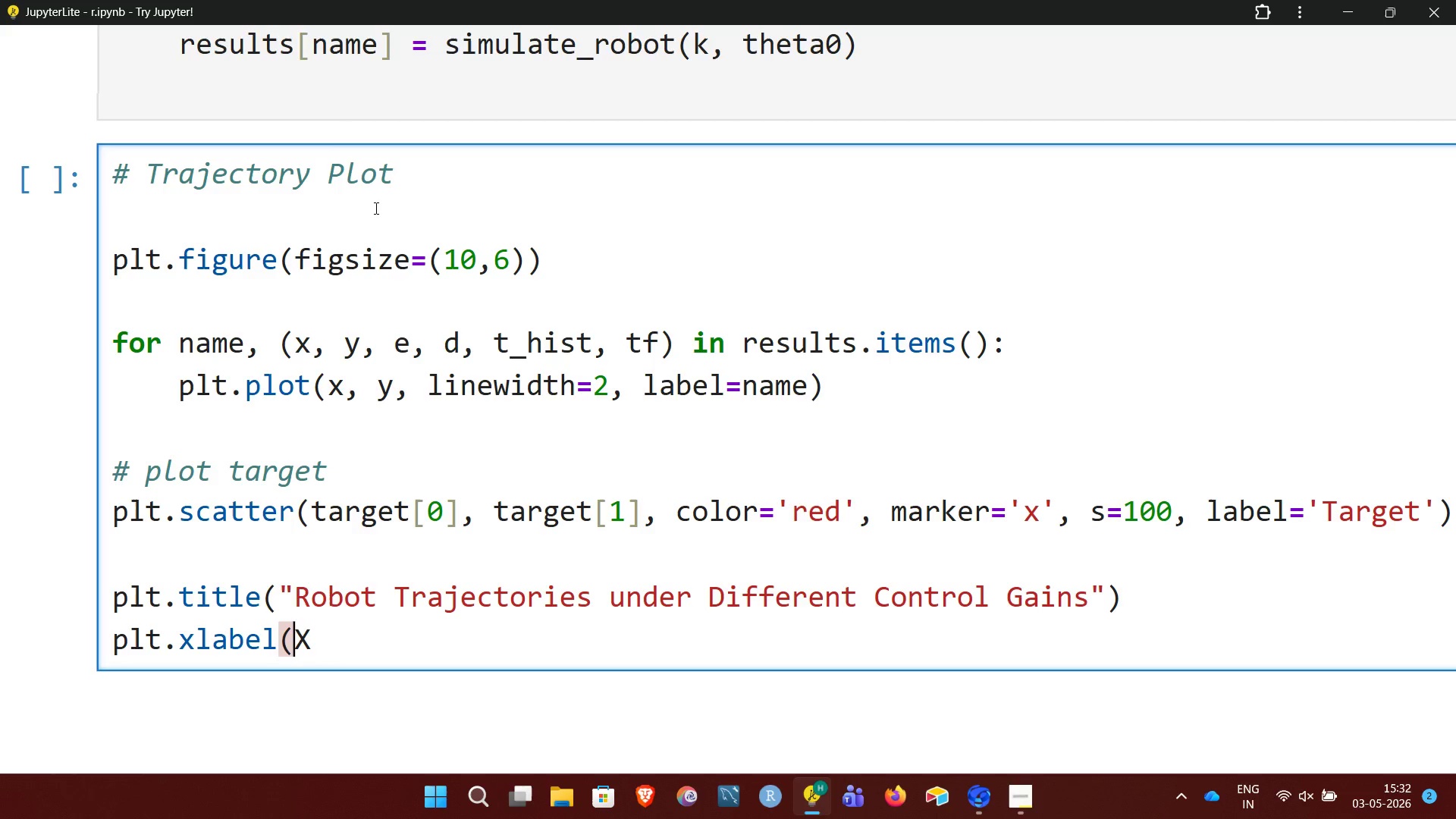 
key(Shift+ShiftRight)
 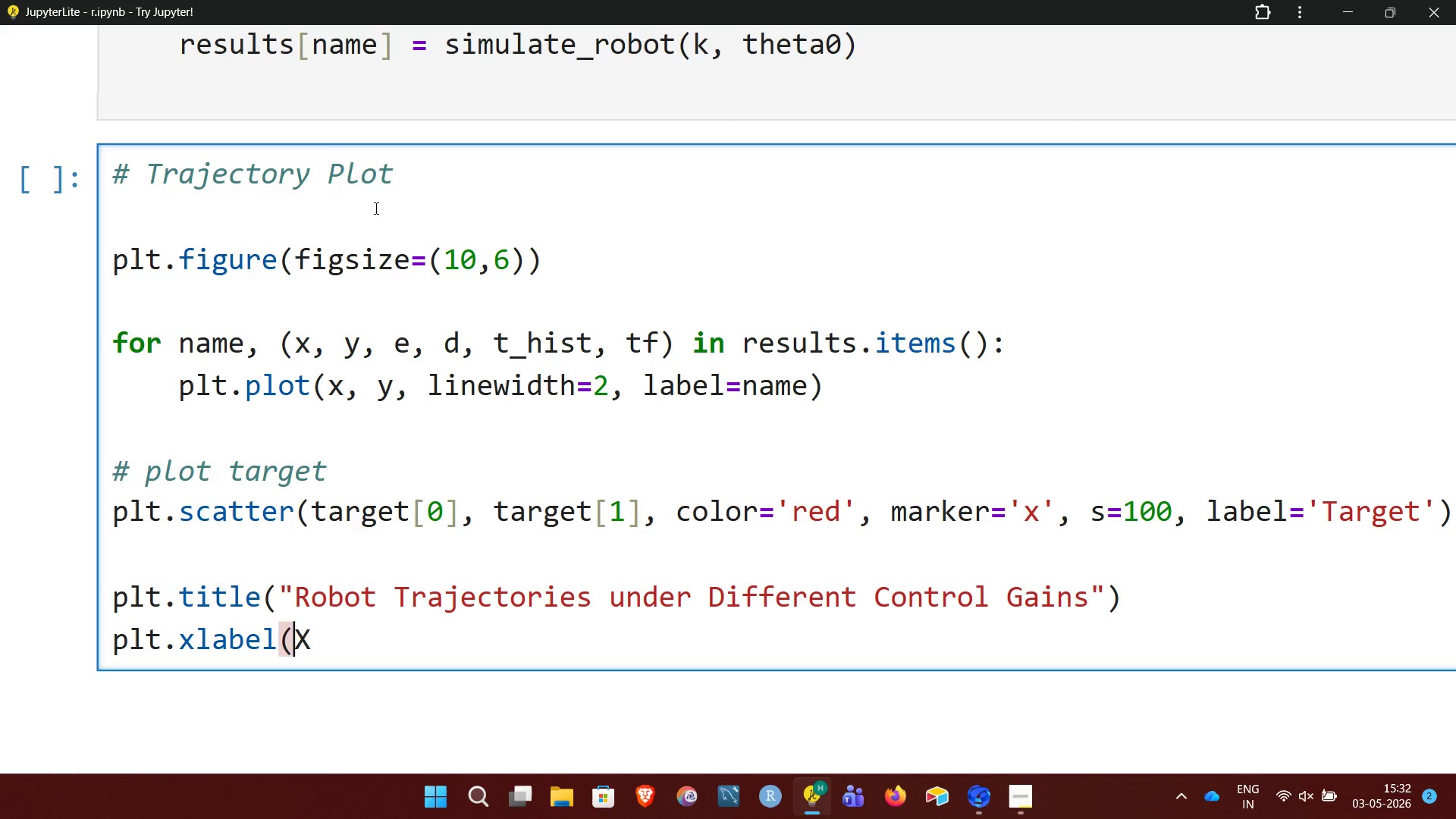 
key(Shift+Quote)
 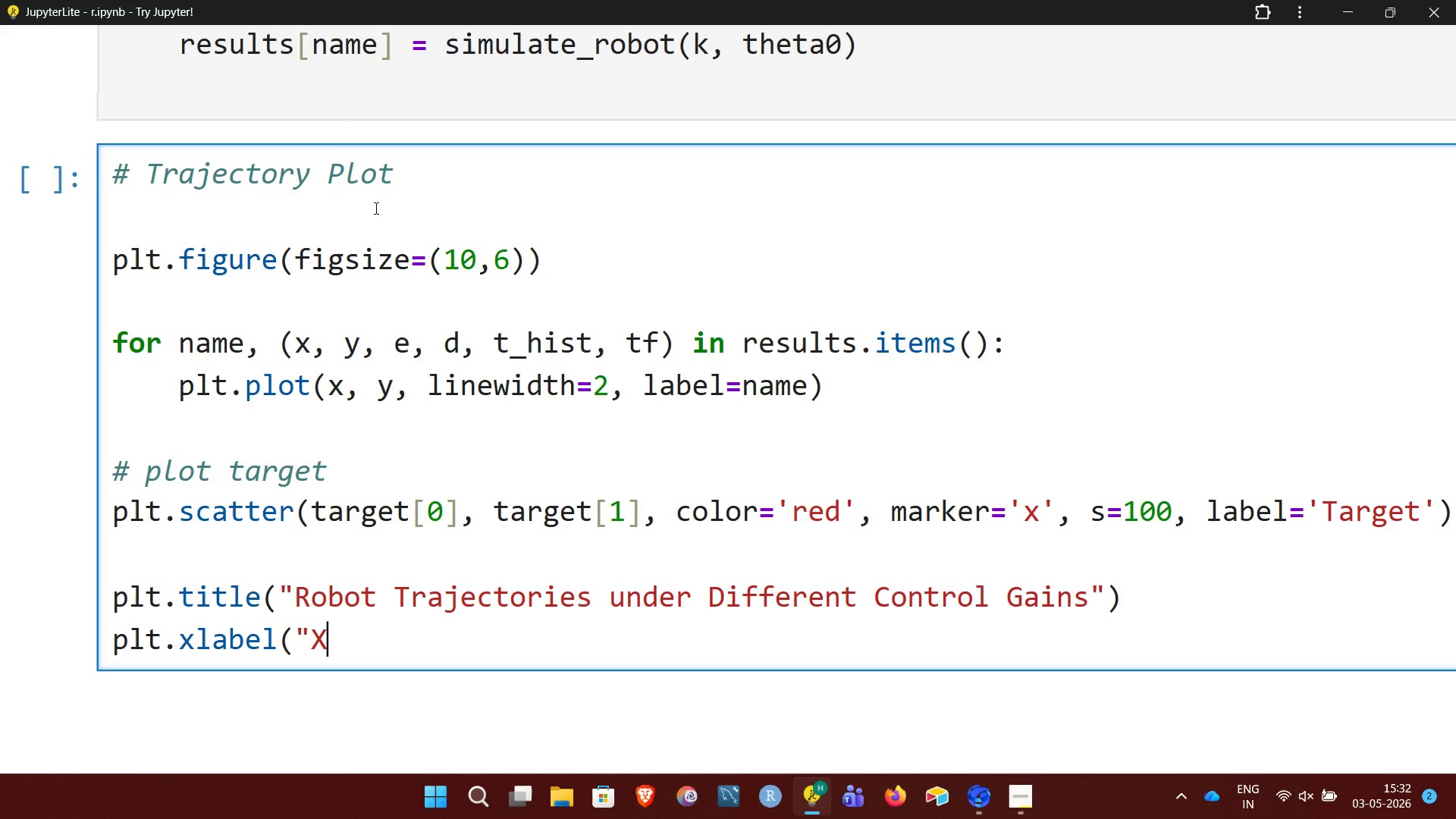 
key(ArrowRight)
 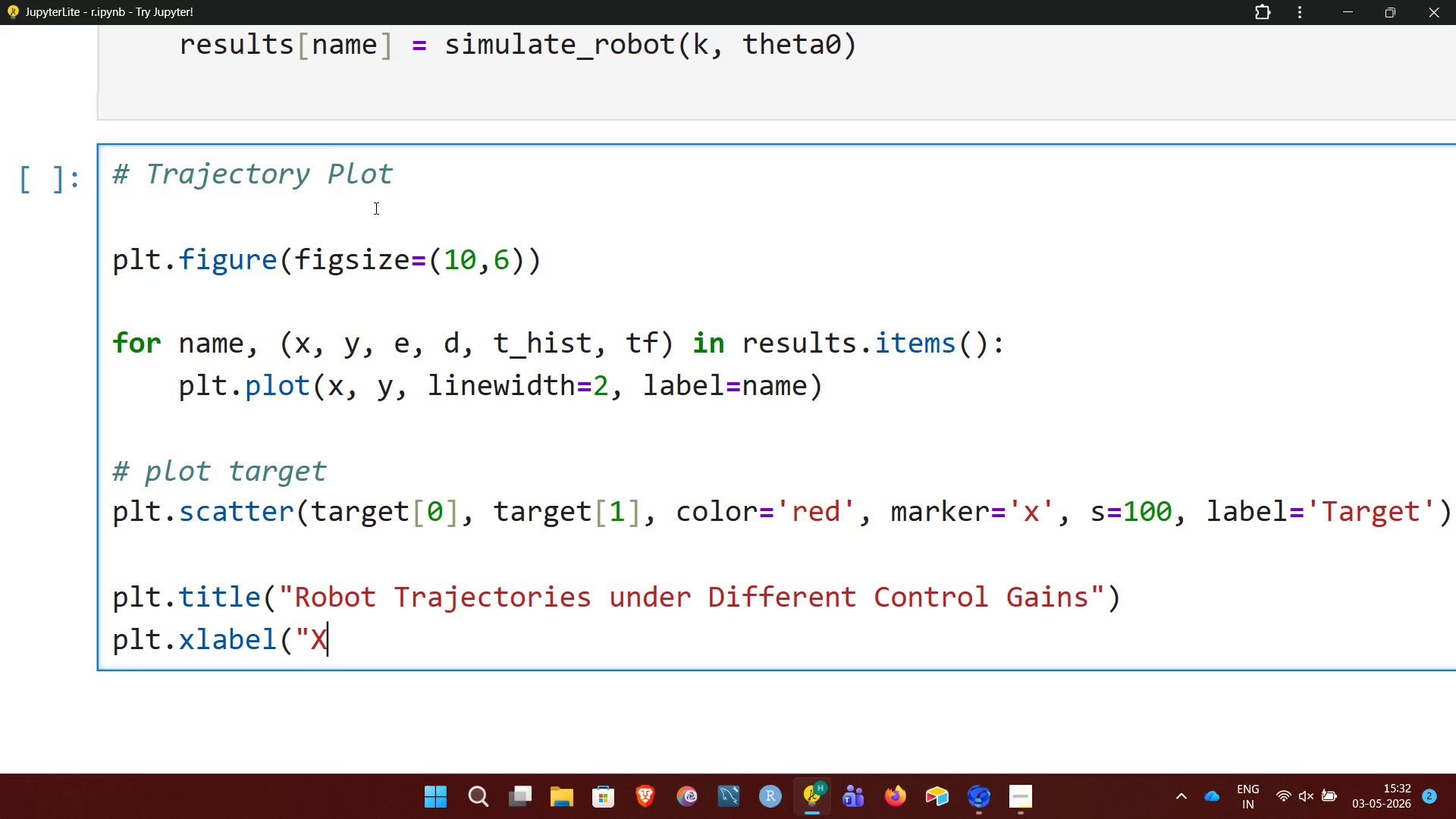 
type( Position"))
key(NumpadEnter)
type(plt.ylabe)
 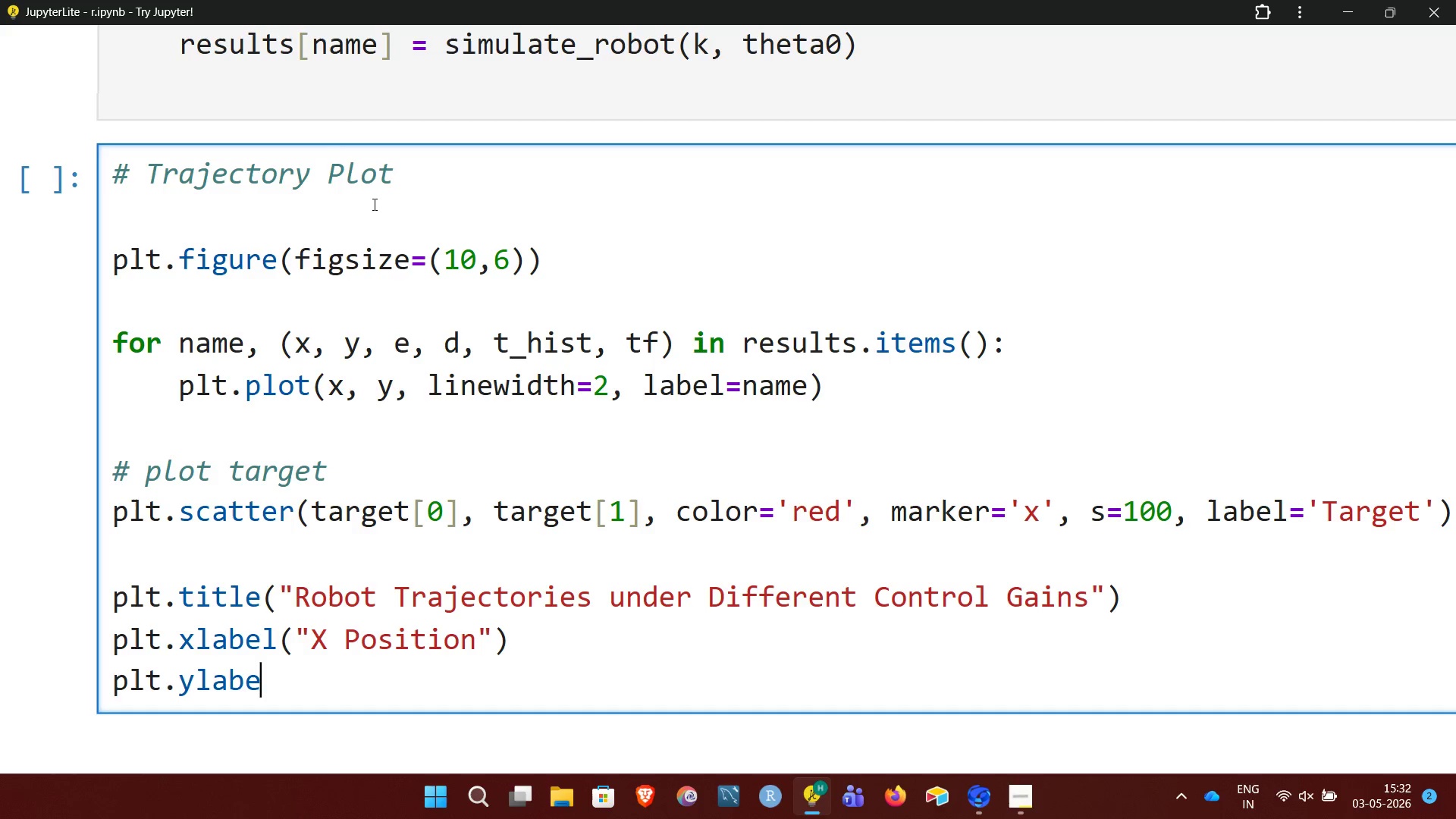 
key(L)
 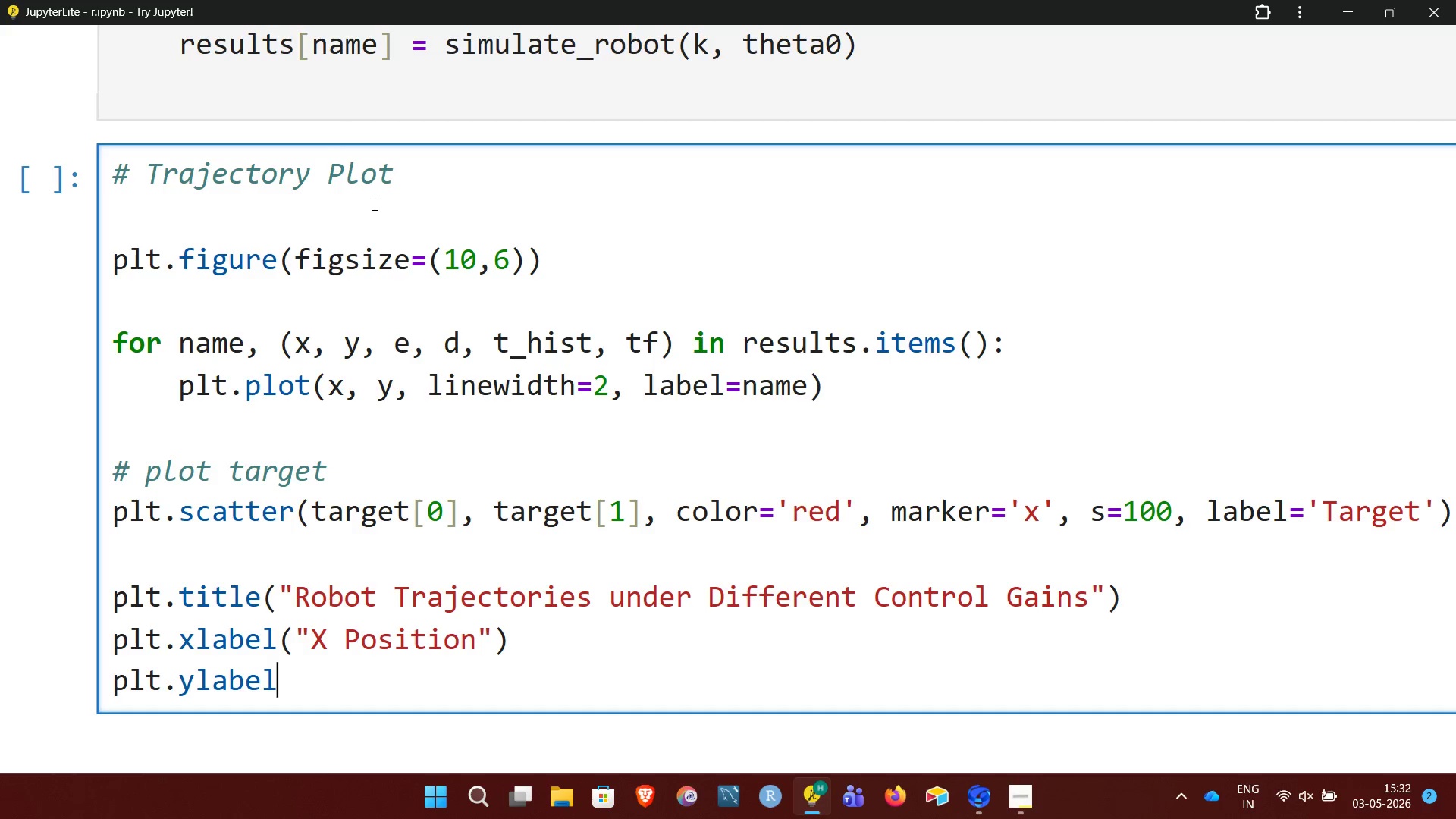 
type(("Y Position"))
key(NumpadEnter)
type(plt.legend())
key(NumpadEnter)
type(plt.grid(alpha=0.3))
key(NumpadEnter)
 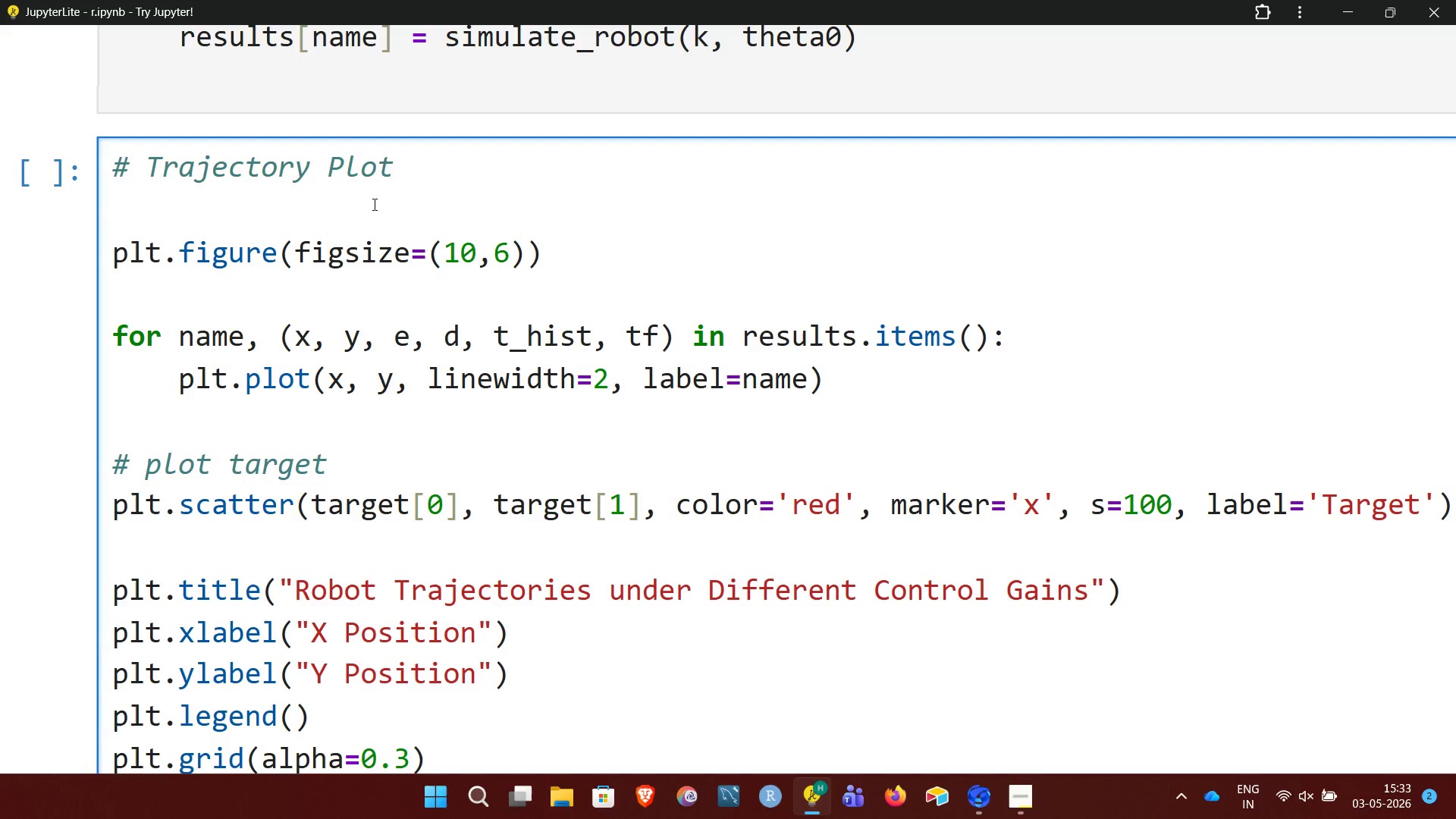 
key(NumpadEnter)
type(plt.tight_layout())
key(NumpadEnter)
type(plt.show())
 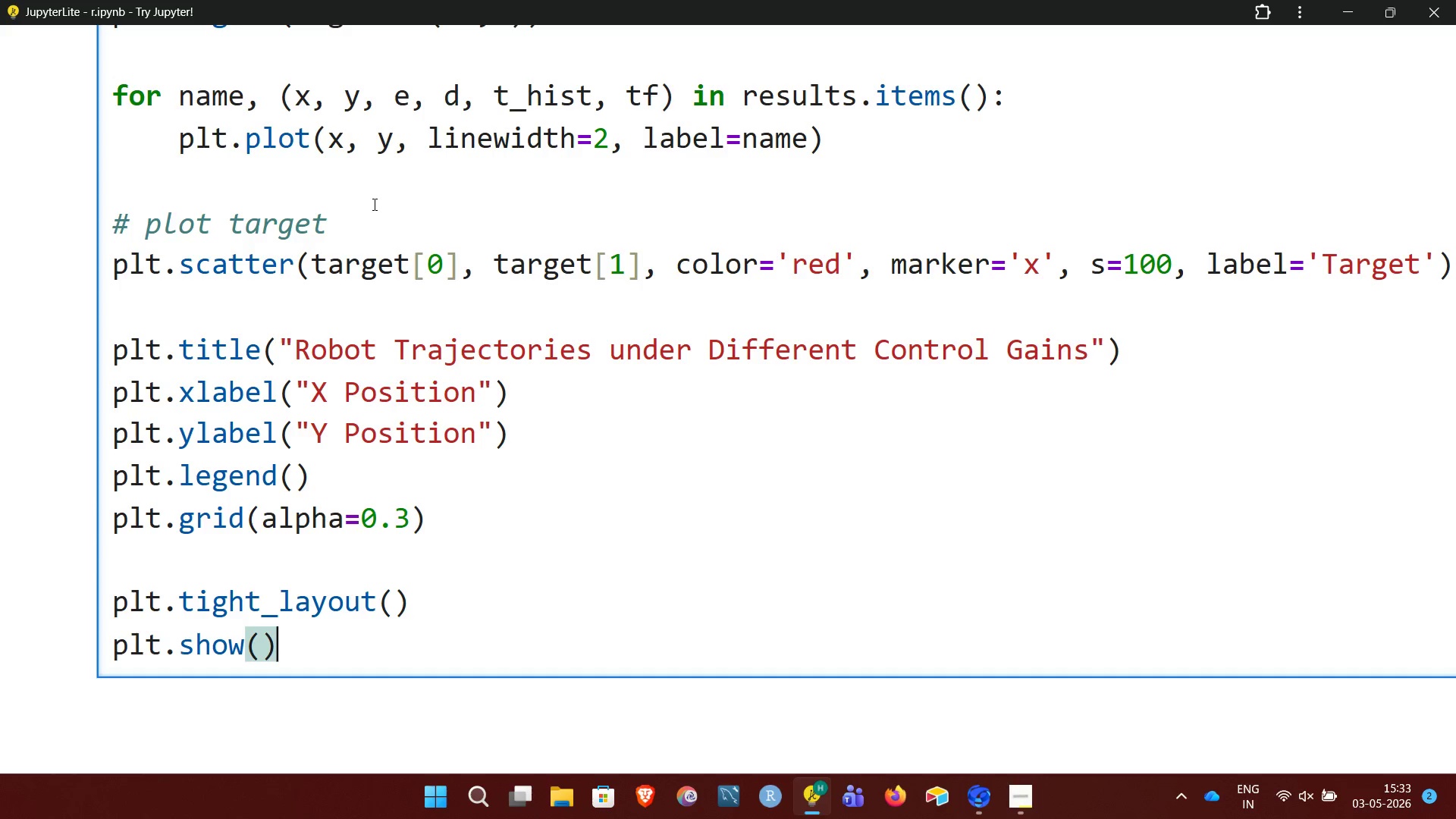 
key(Shift+Enter)
 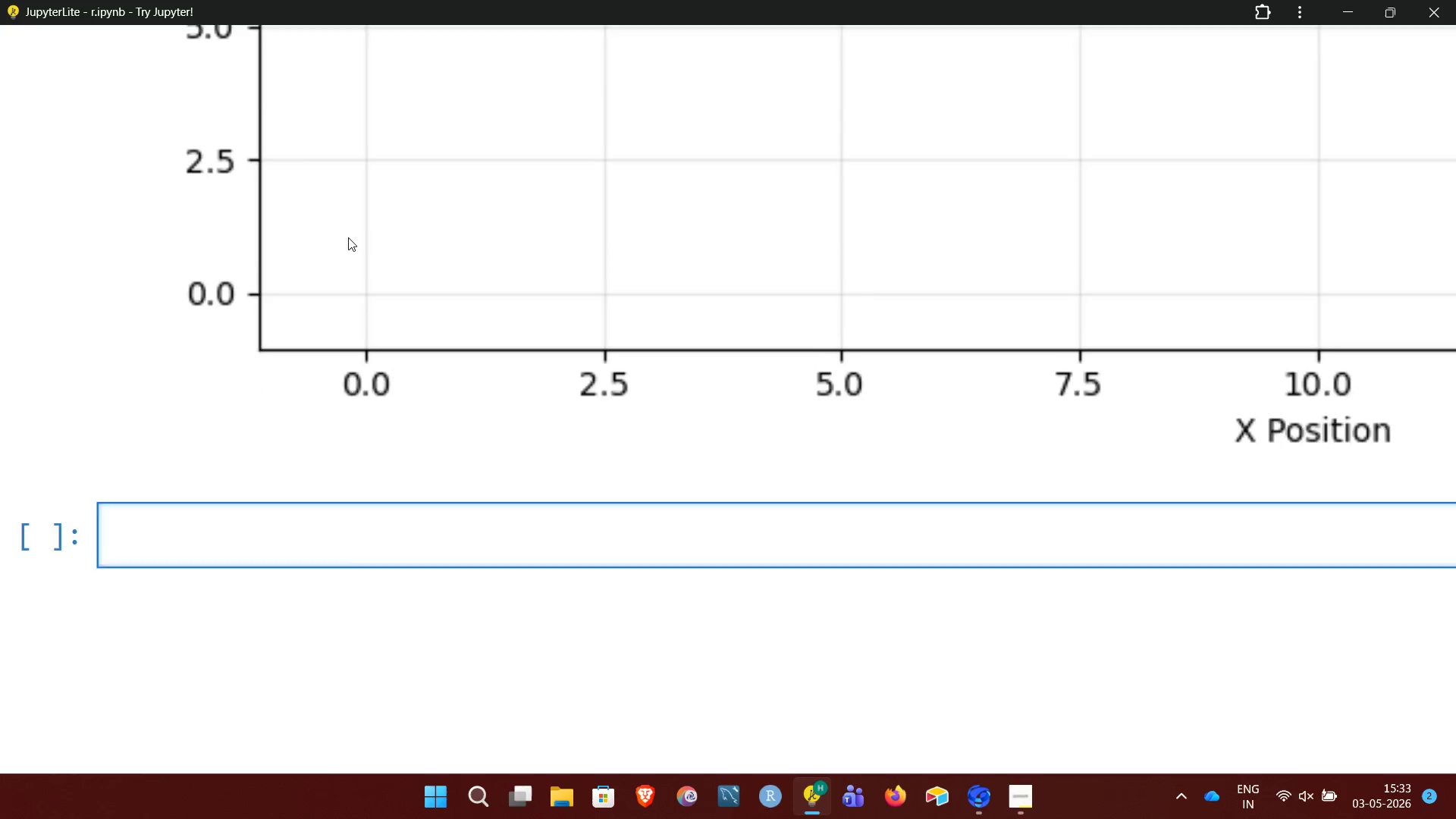 
wait(14.77)
 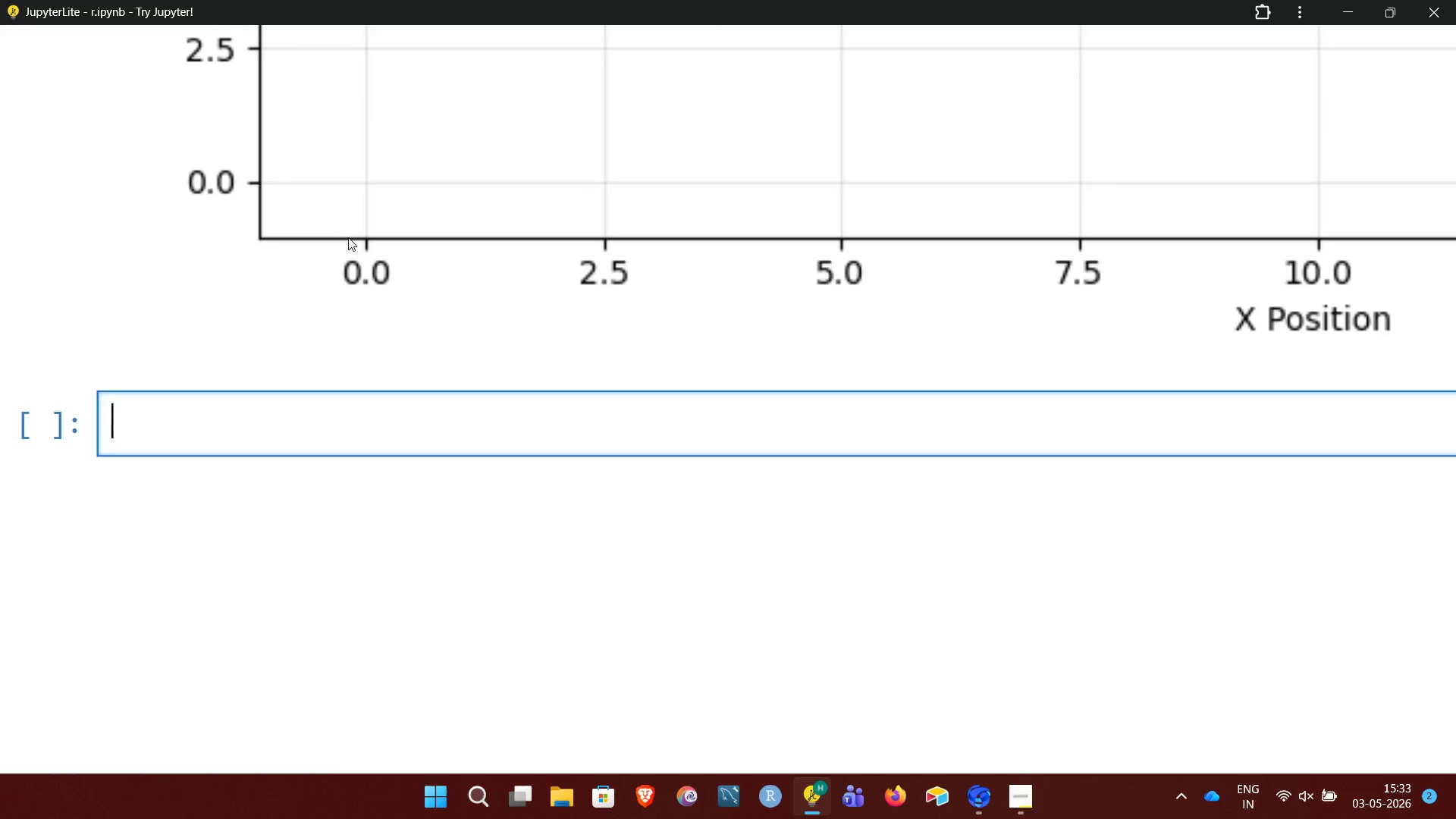 
type(# Heading Error plot)
key(NumpadEnter)
type(pl)
 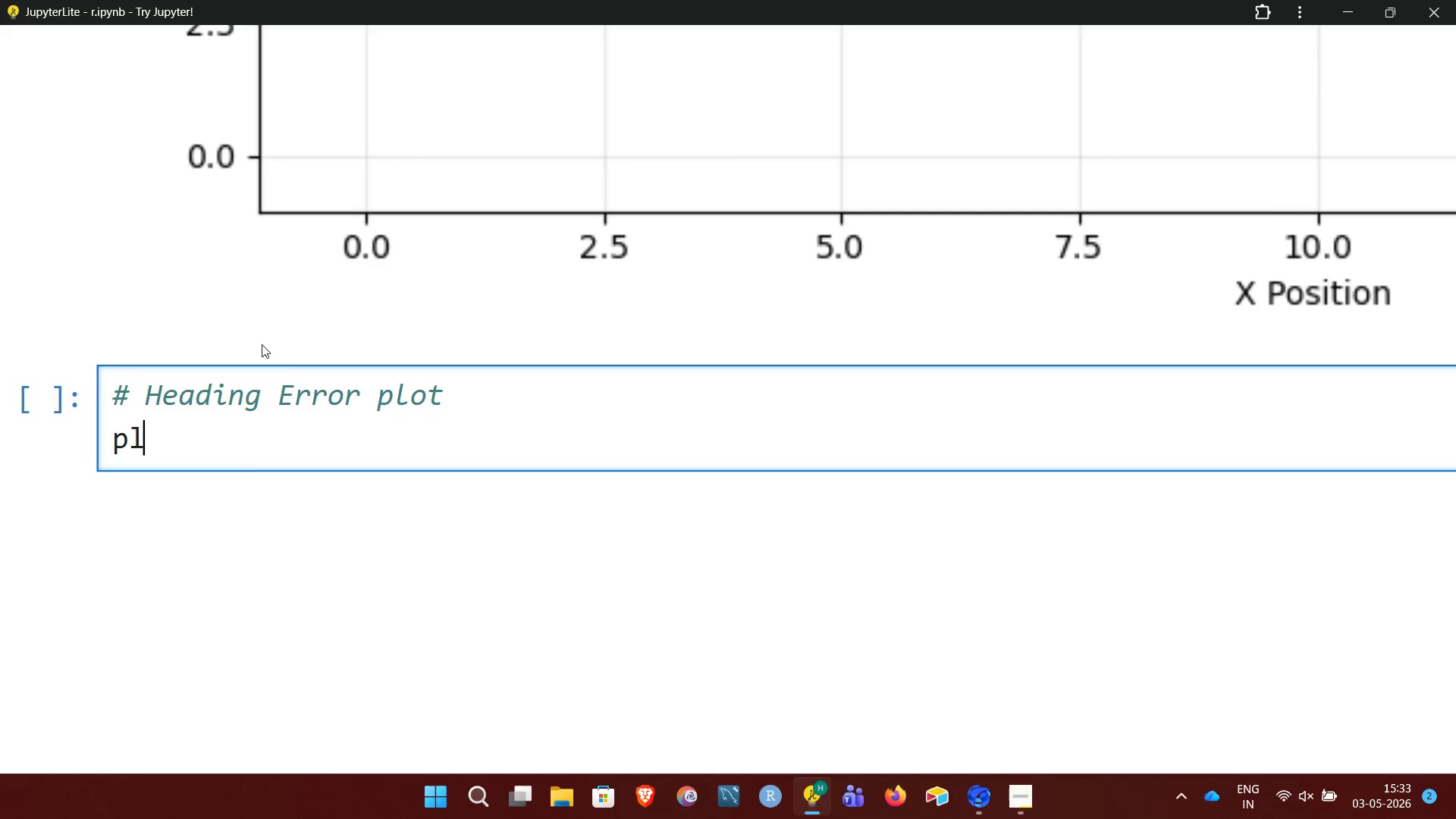 
wait(9.5)
 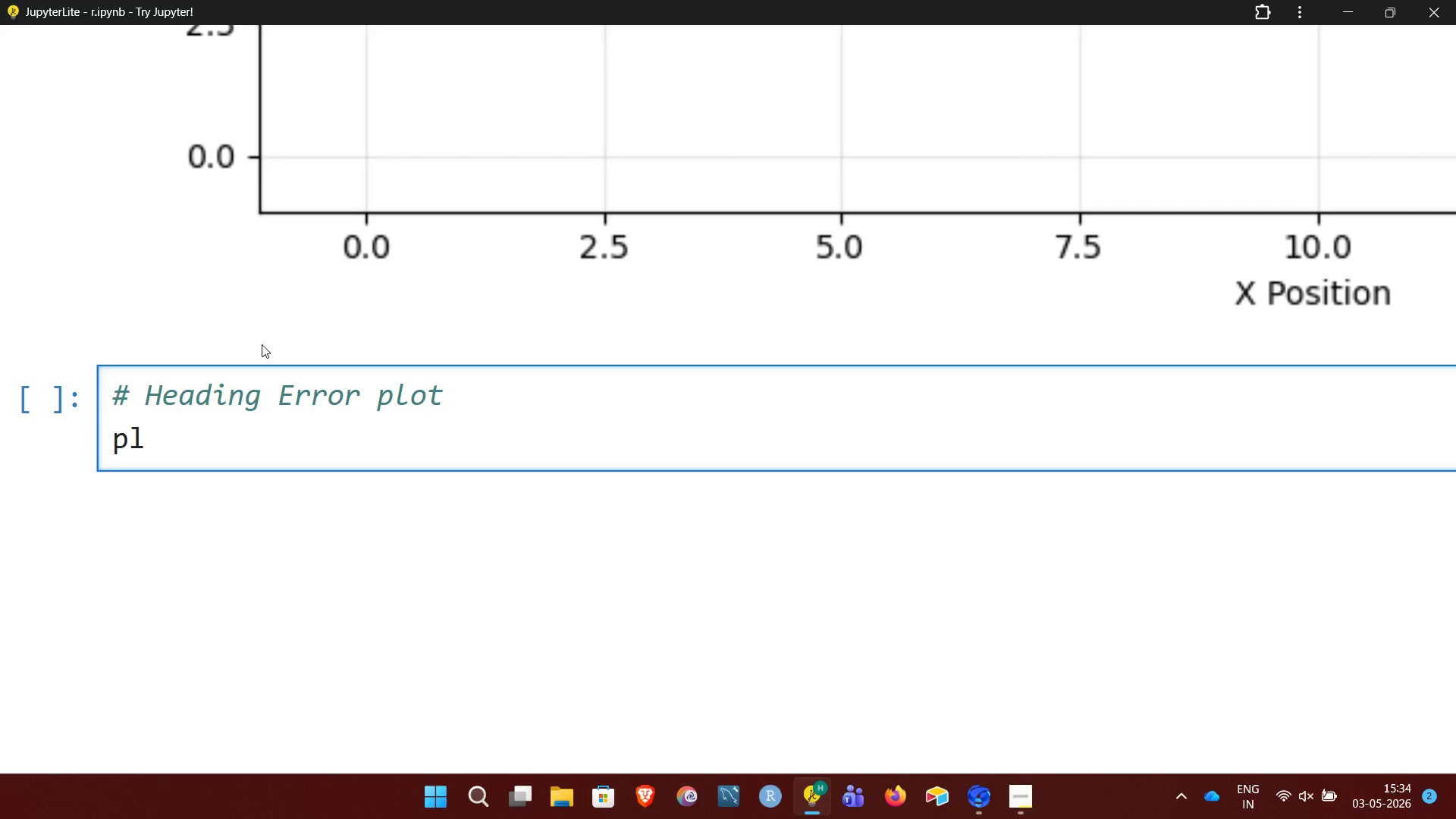 
key(Backspace)
key(Backspace)
key(NumpadEnter)
type(plt.figure(figsize=(10,6)))
key(NumpadEnter)
key(NumpadEnter)
type(d)
key(Backspace)
type(for name, (x, y, e, d, t_hist,m)
key(Backspace)
type( tf) in results.items():)
 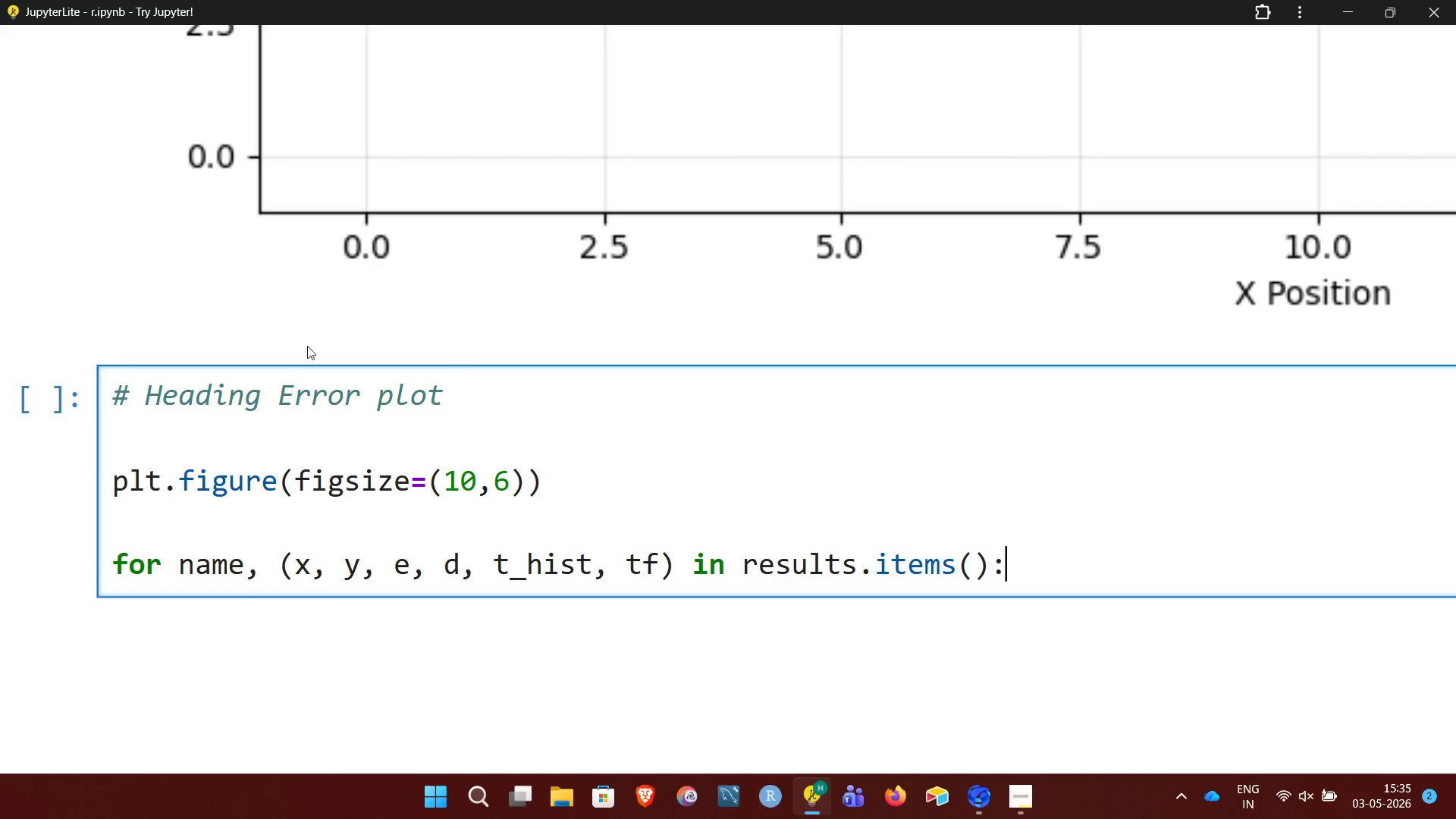 
left_click([1014, 790])